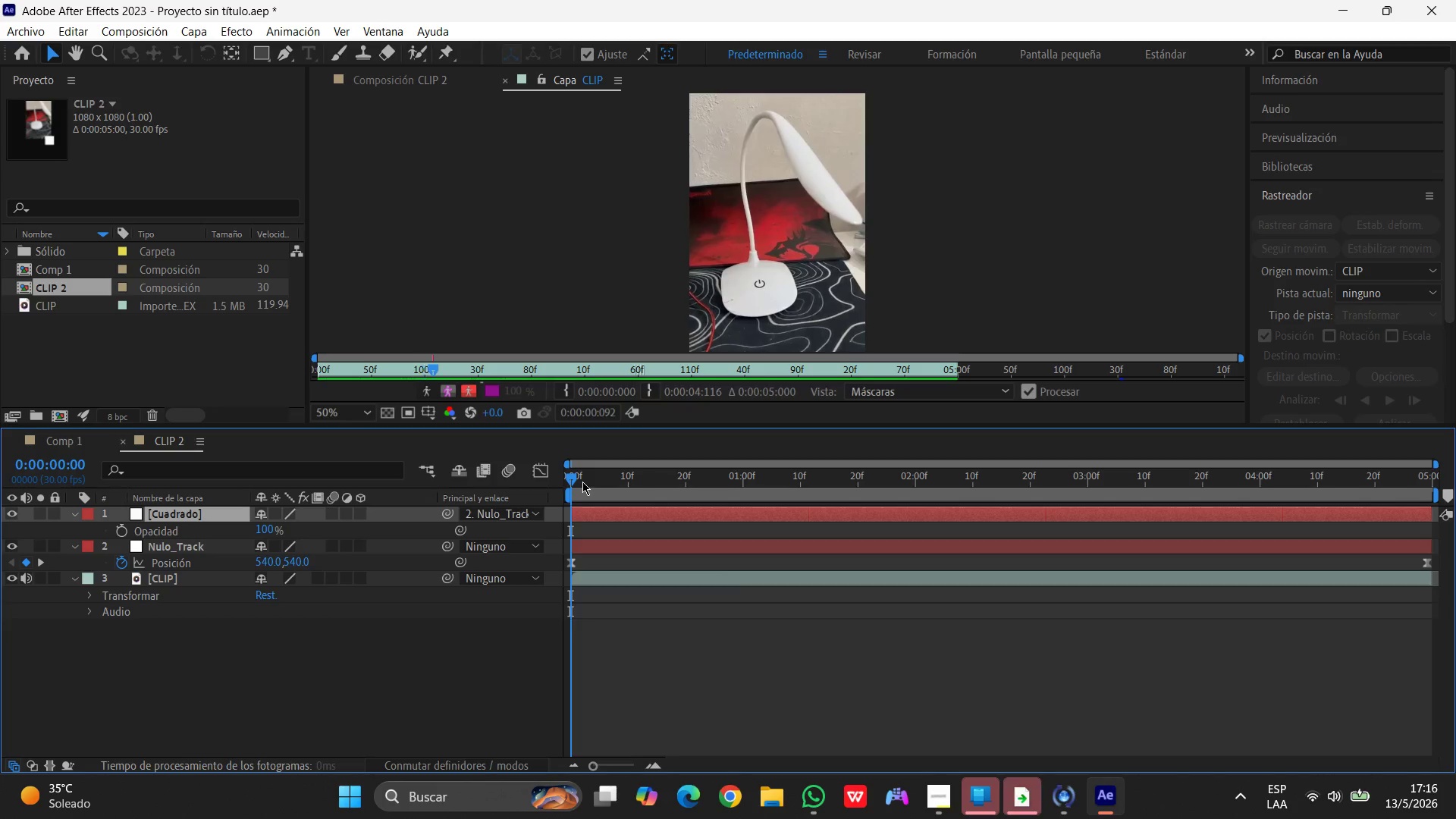 
left_click_drag(start_coordinate=[576, 479], to_coordinate=[541, 524])
 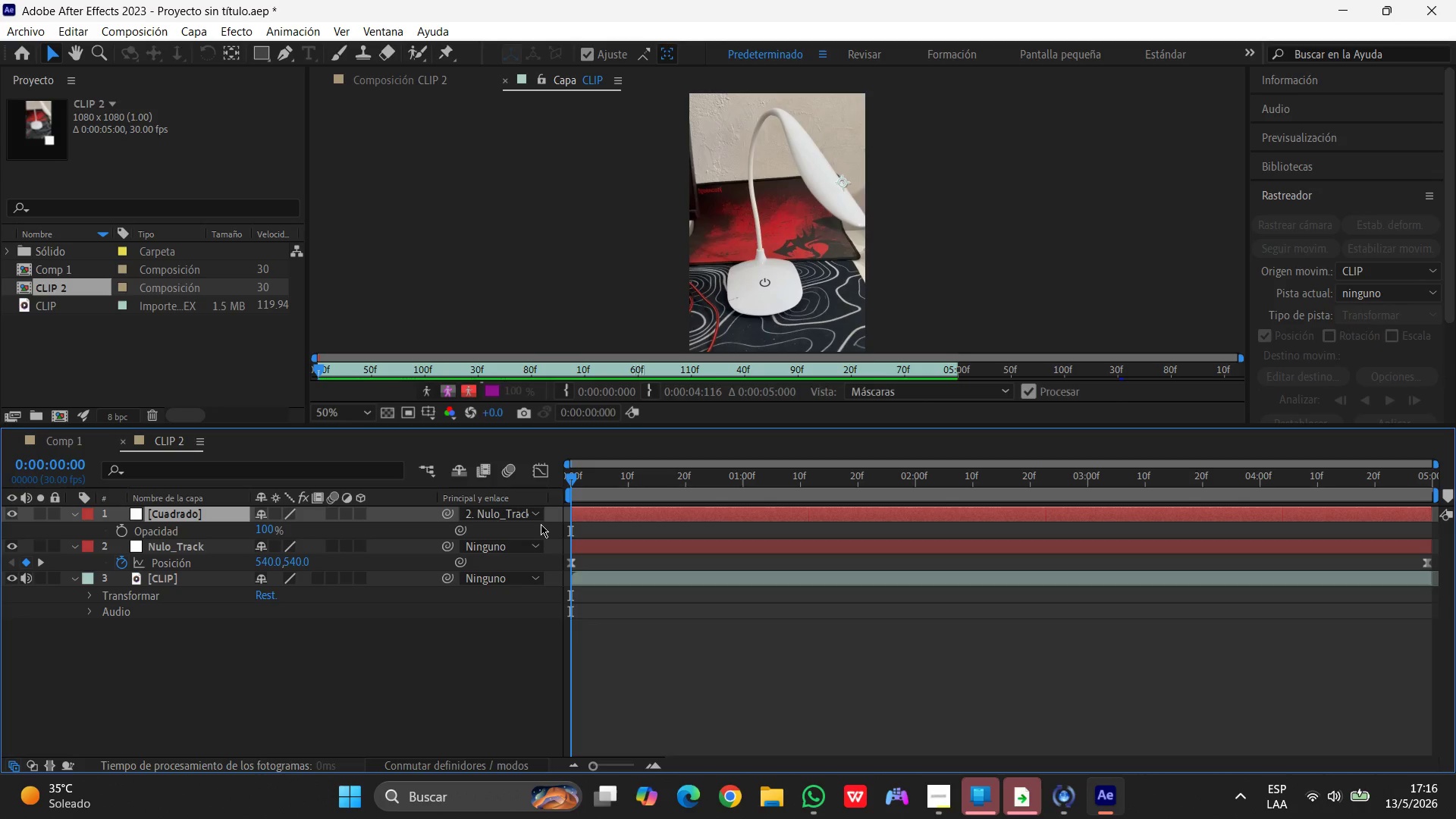 
wait(6.69)
 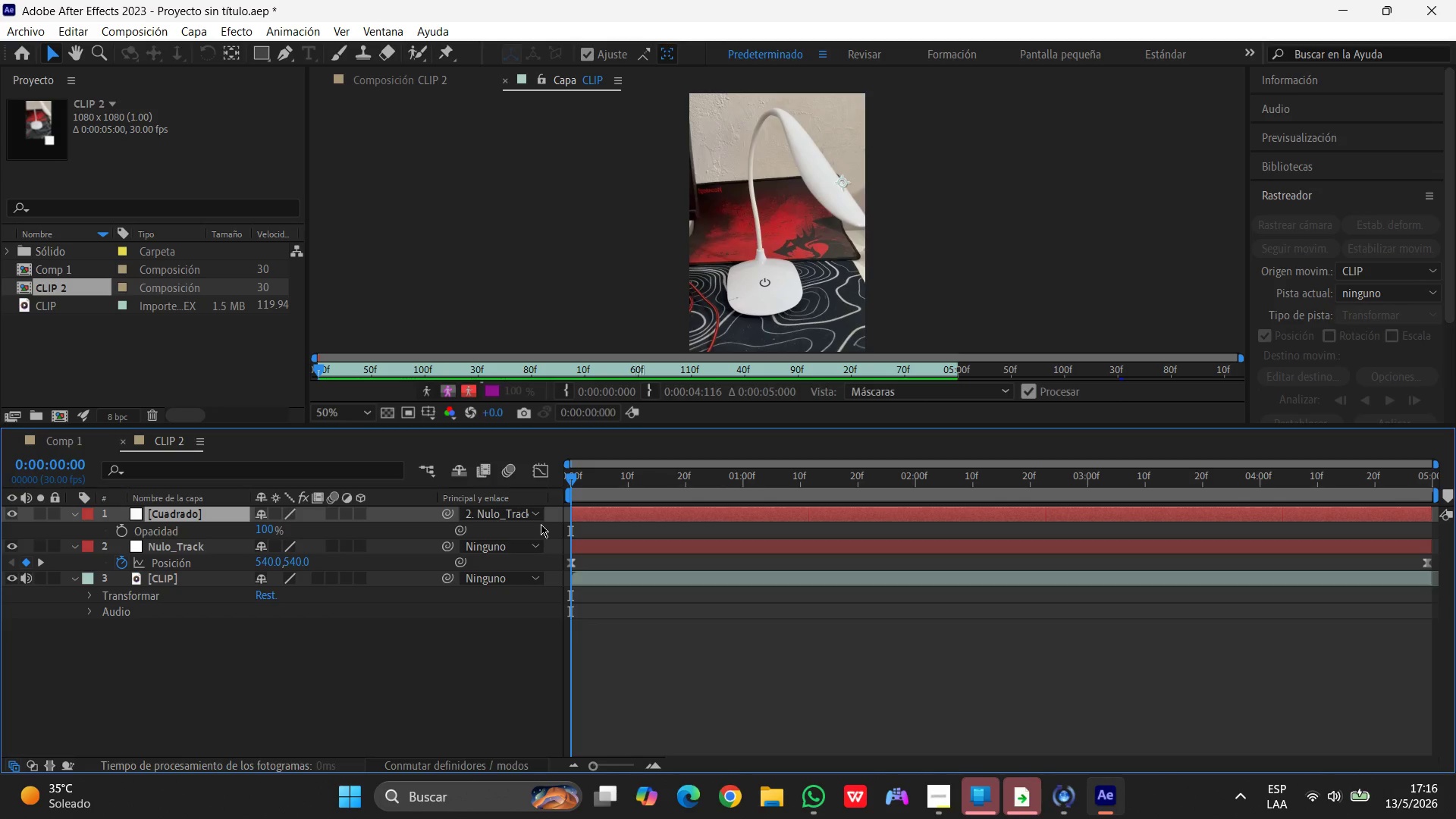 
left_click([165, 510])
 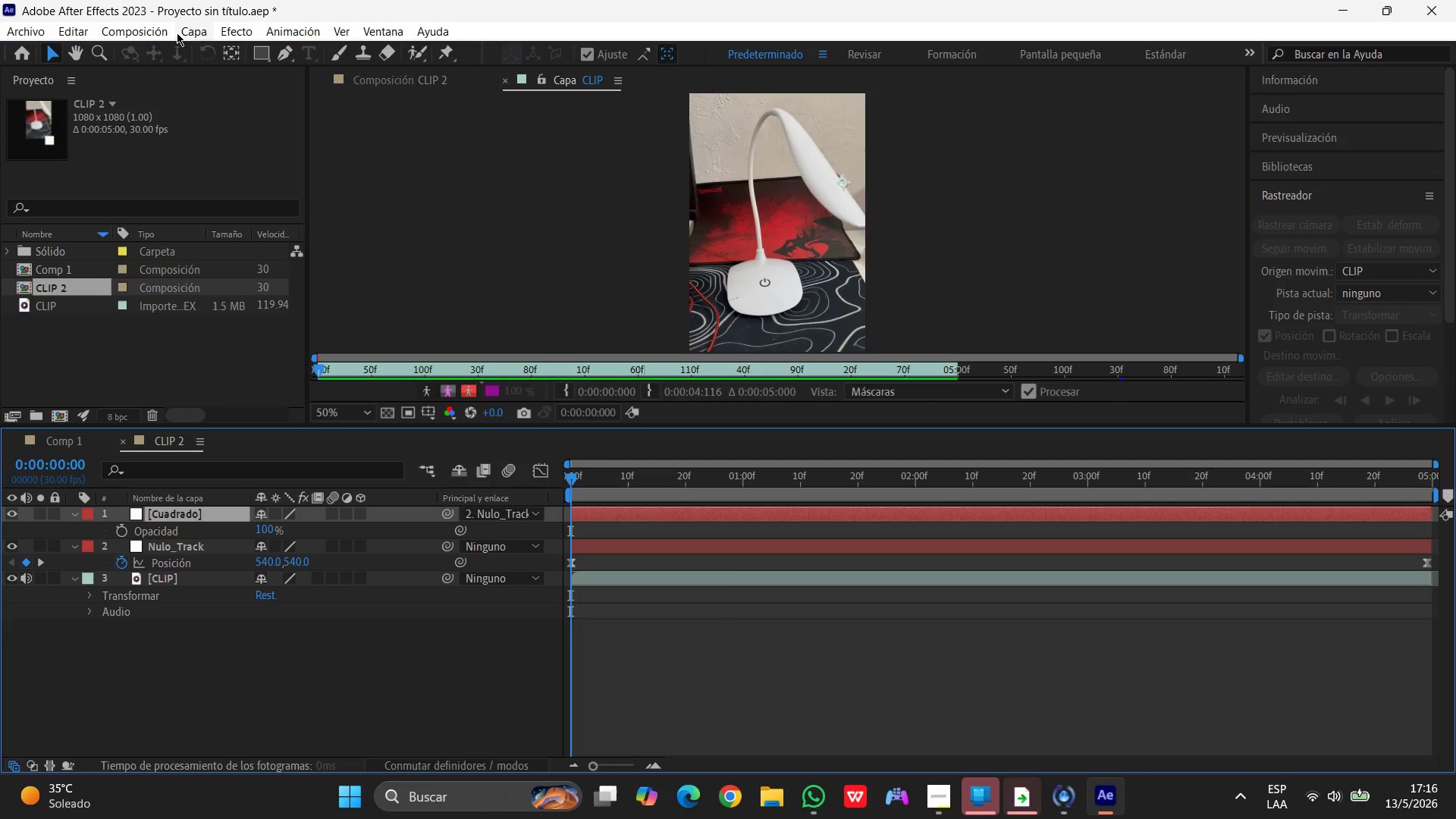 
left_click([155, 33])
 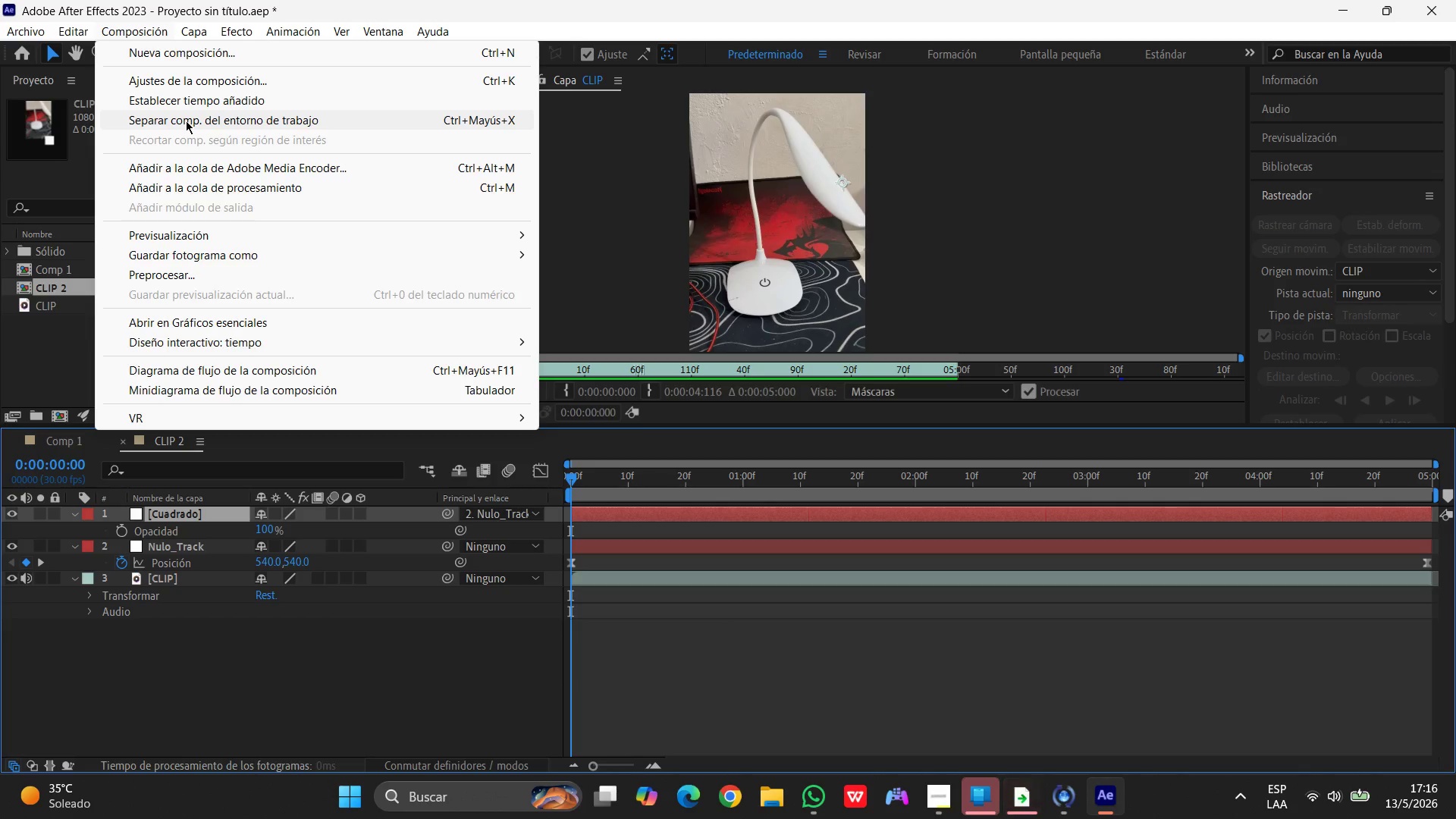 
wait(6.41)
 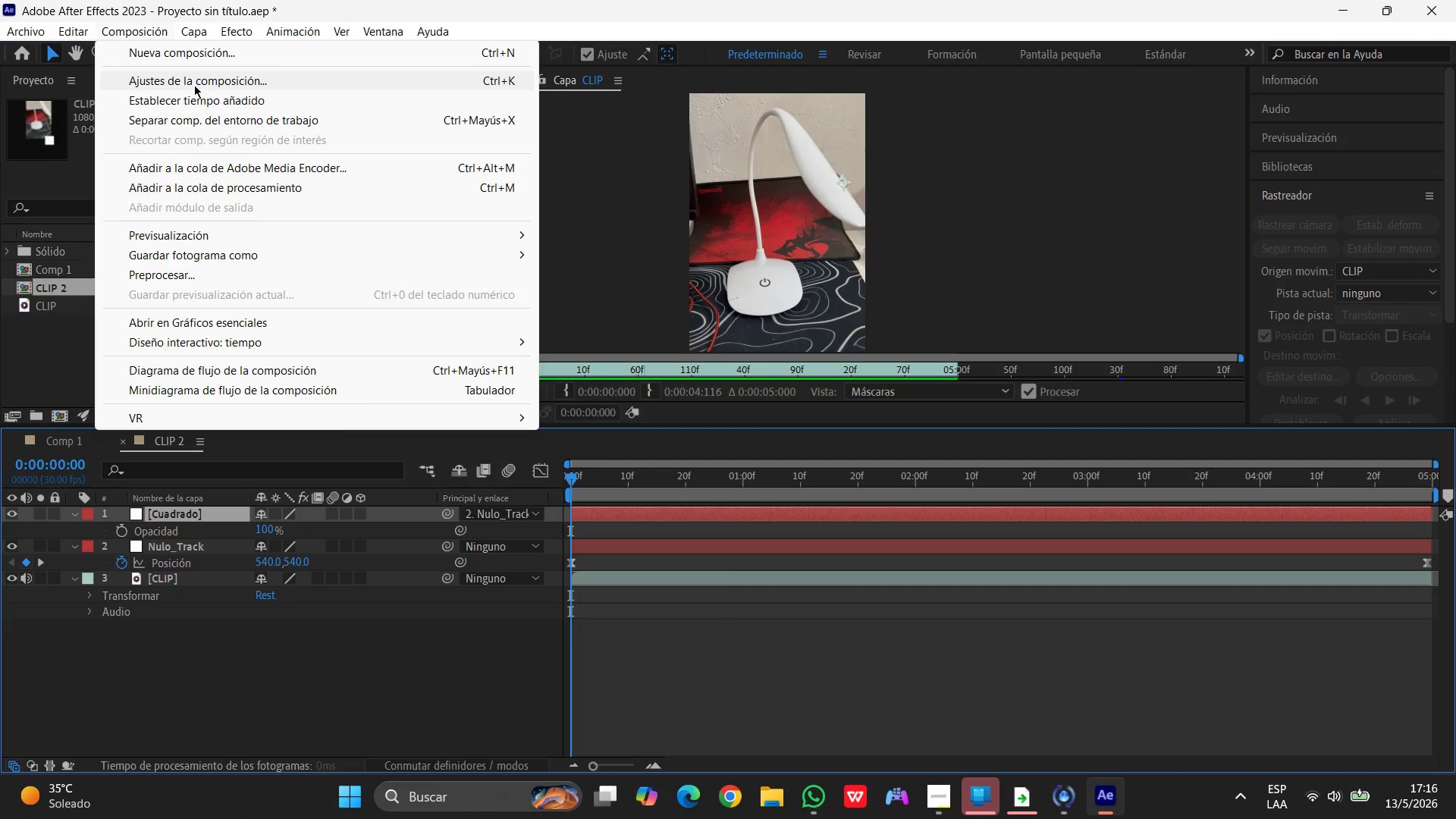 
left_click([230, 683])
 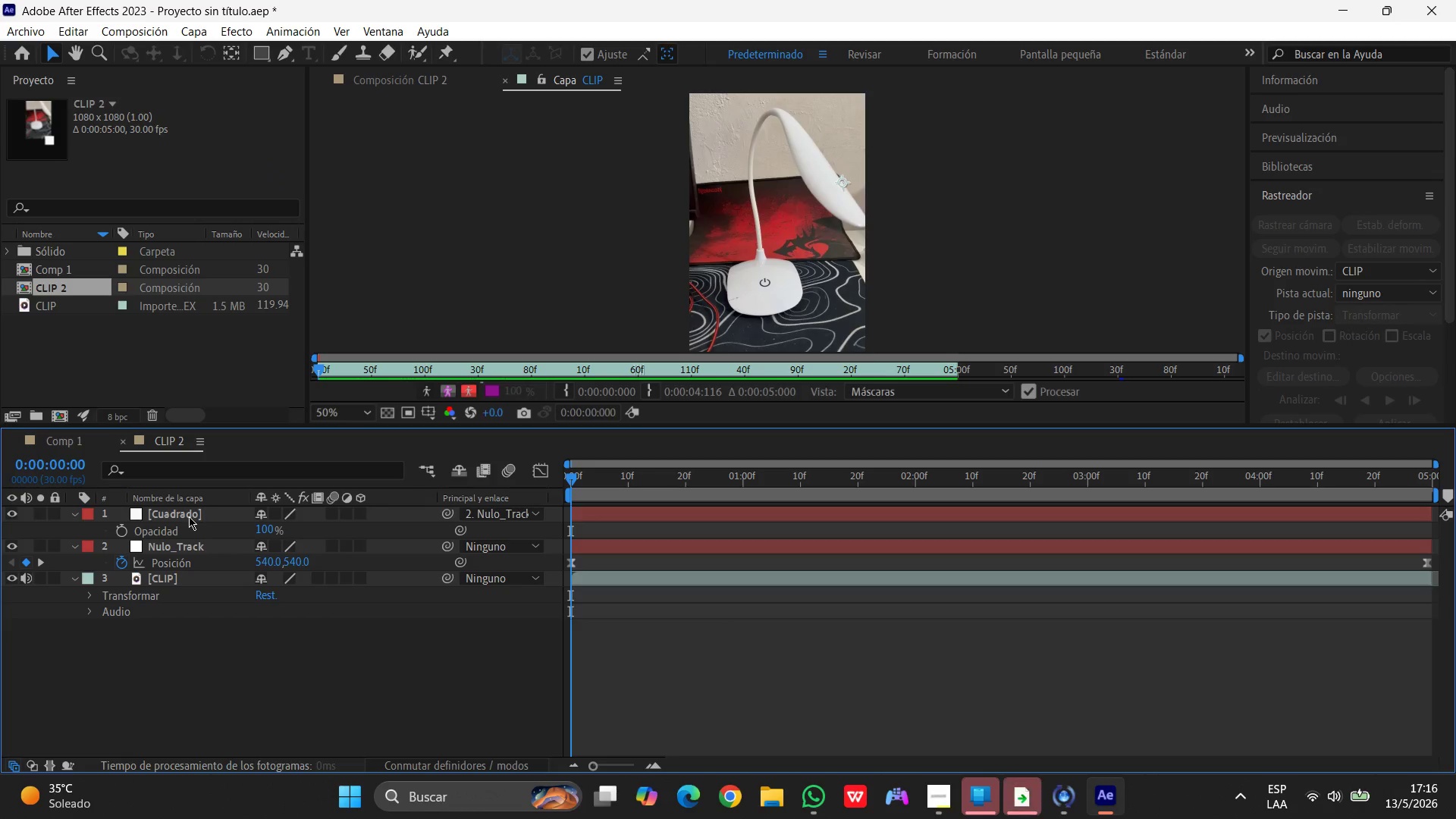 
double_click([189, 516])
 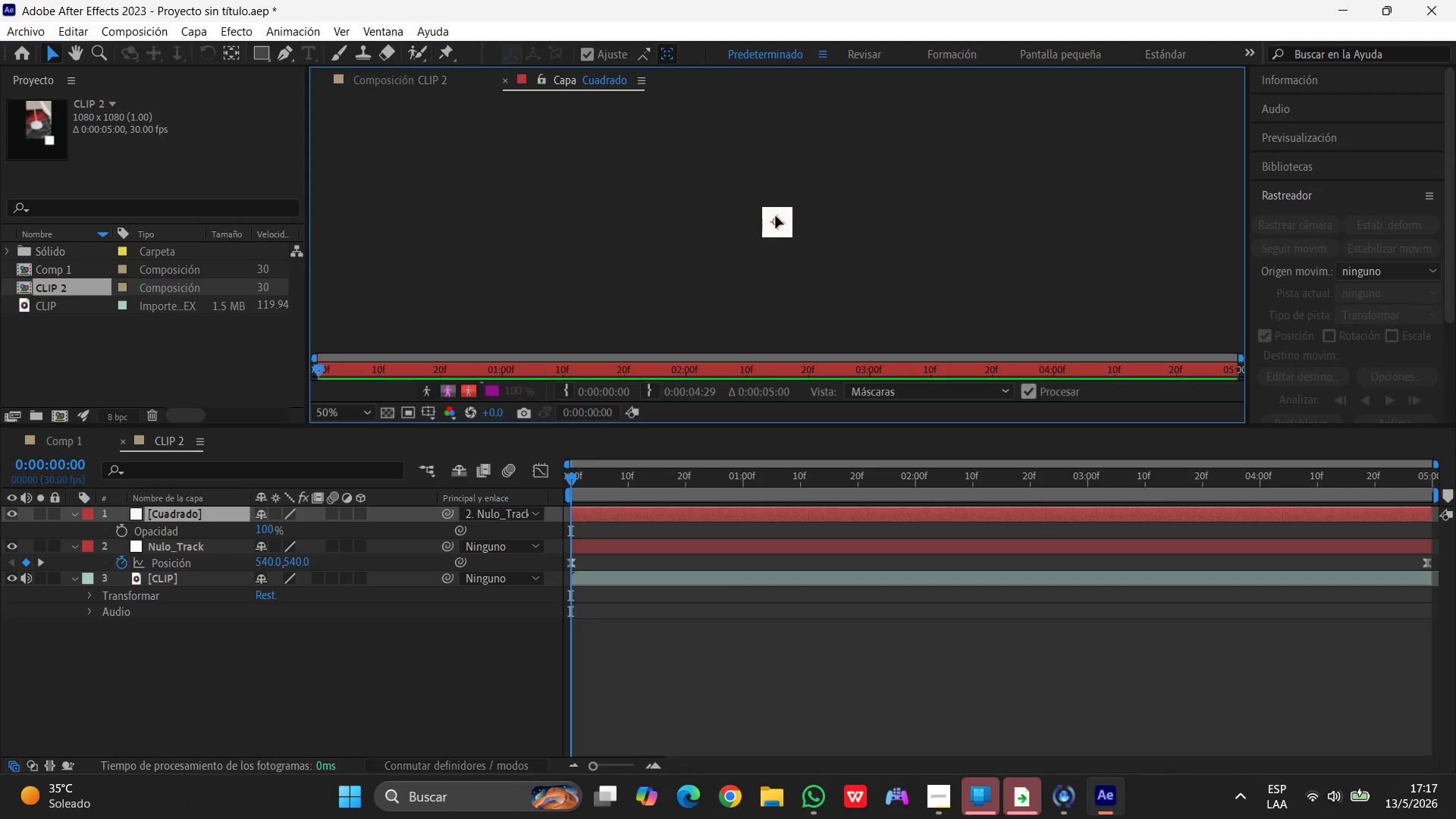 
scroll: coordinate [797, 274], scroll_direction: up, amount: 2.0
 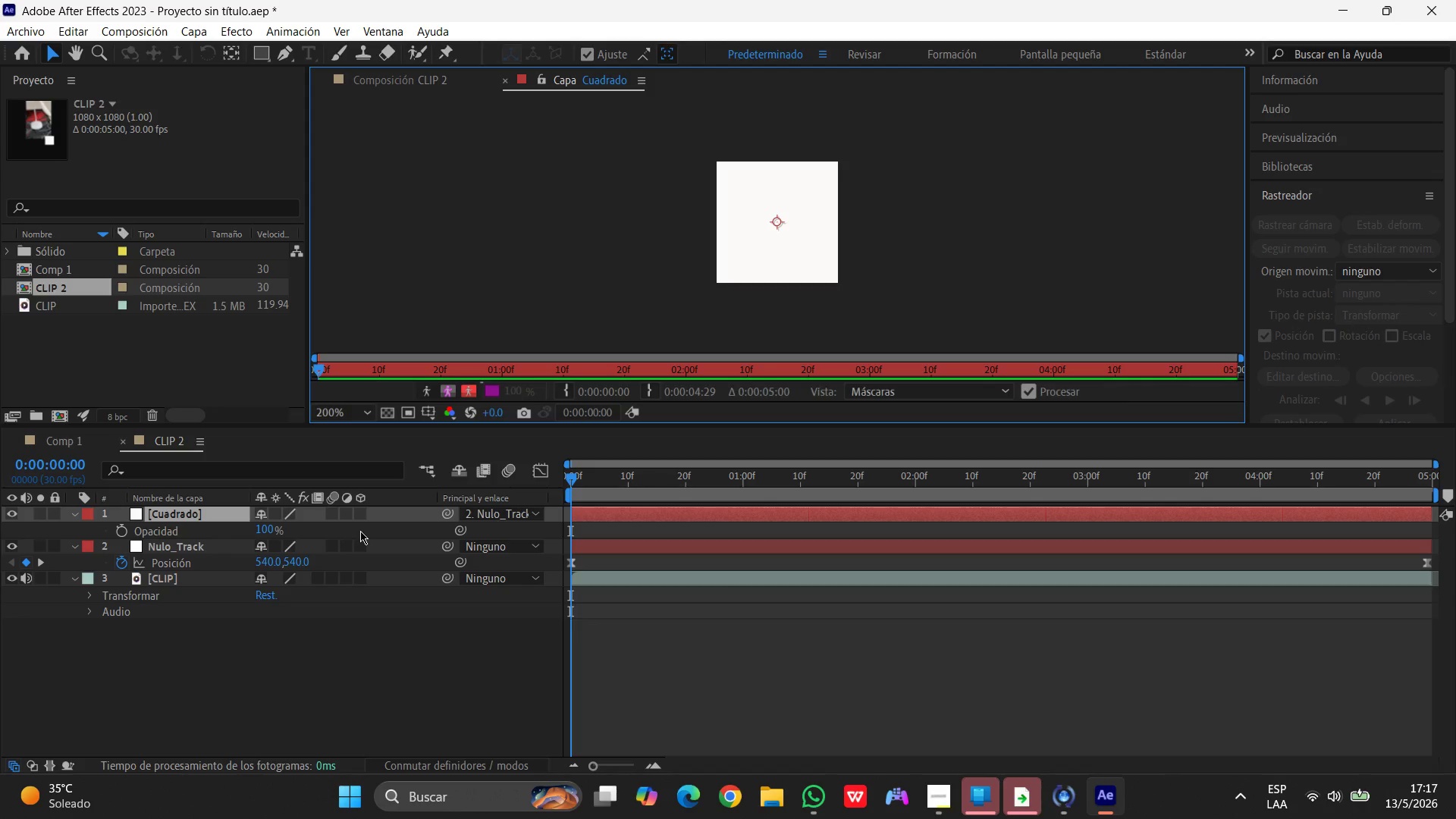 
wait(16.16)
 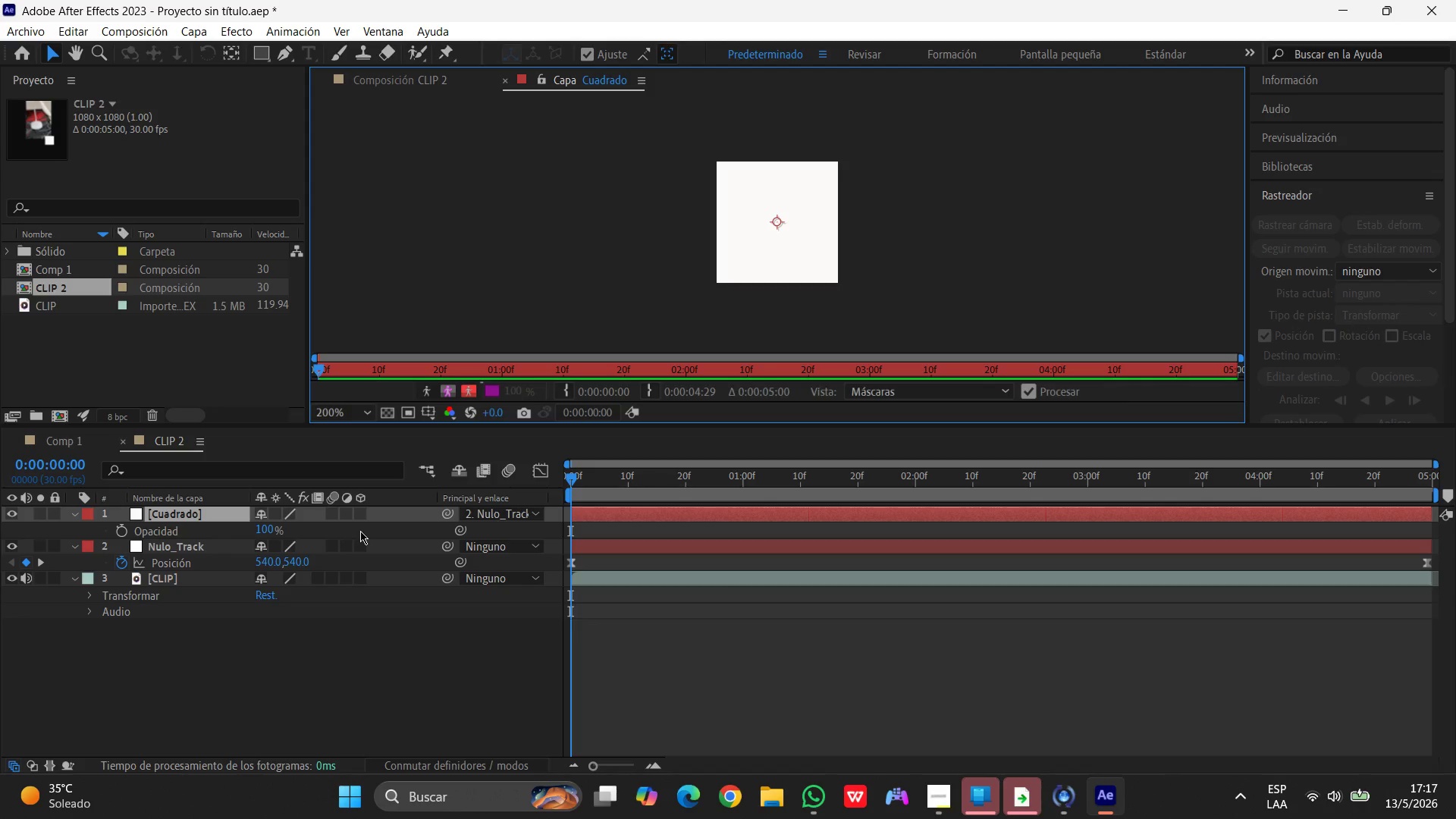 
left_click([175, 625])
 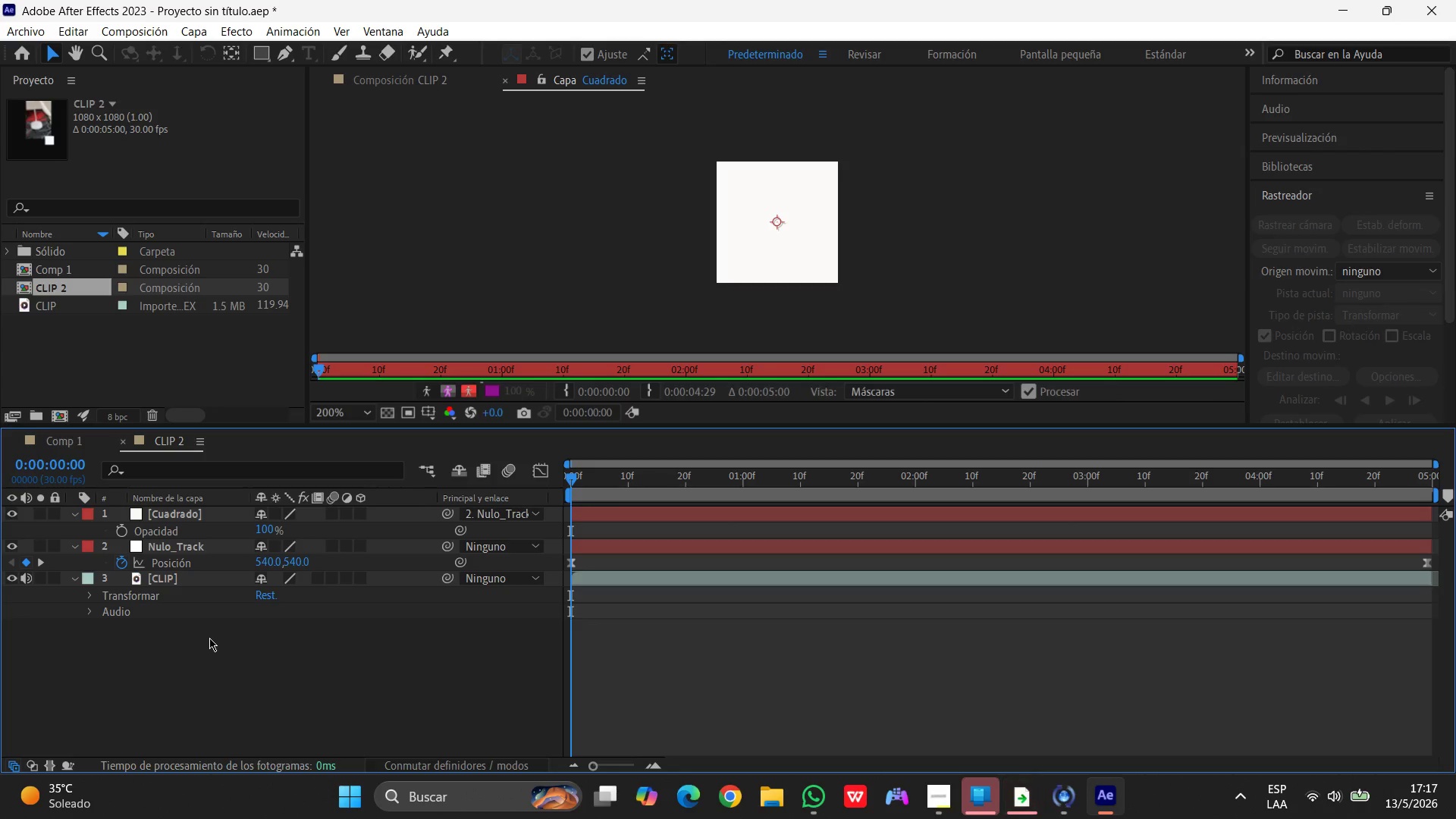 
double_click([209, 638])
 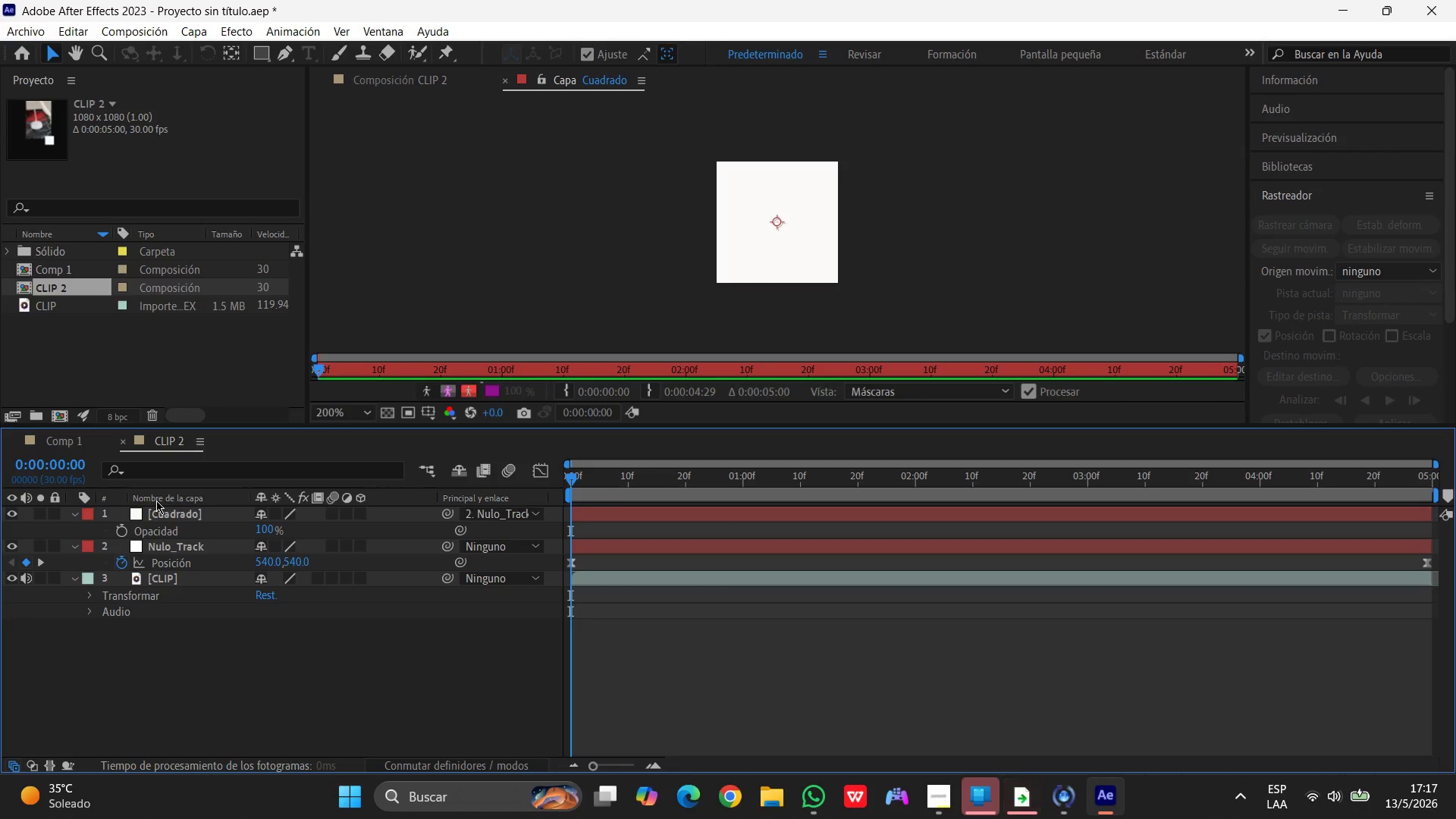 
left_click([143, 545])
 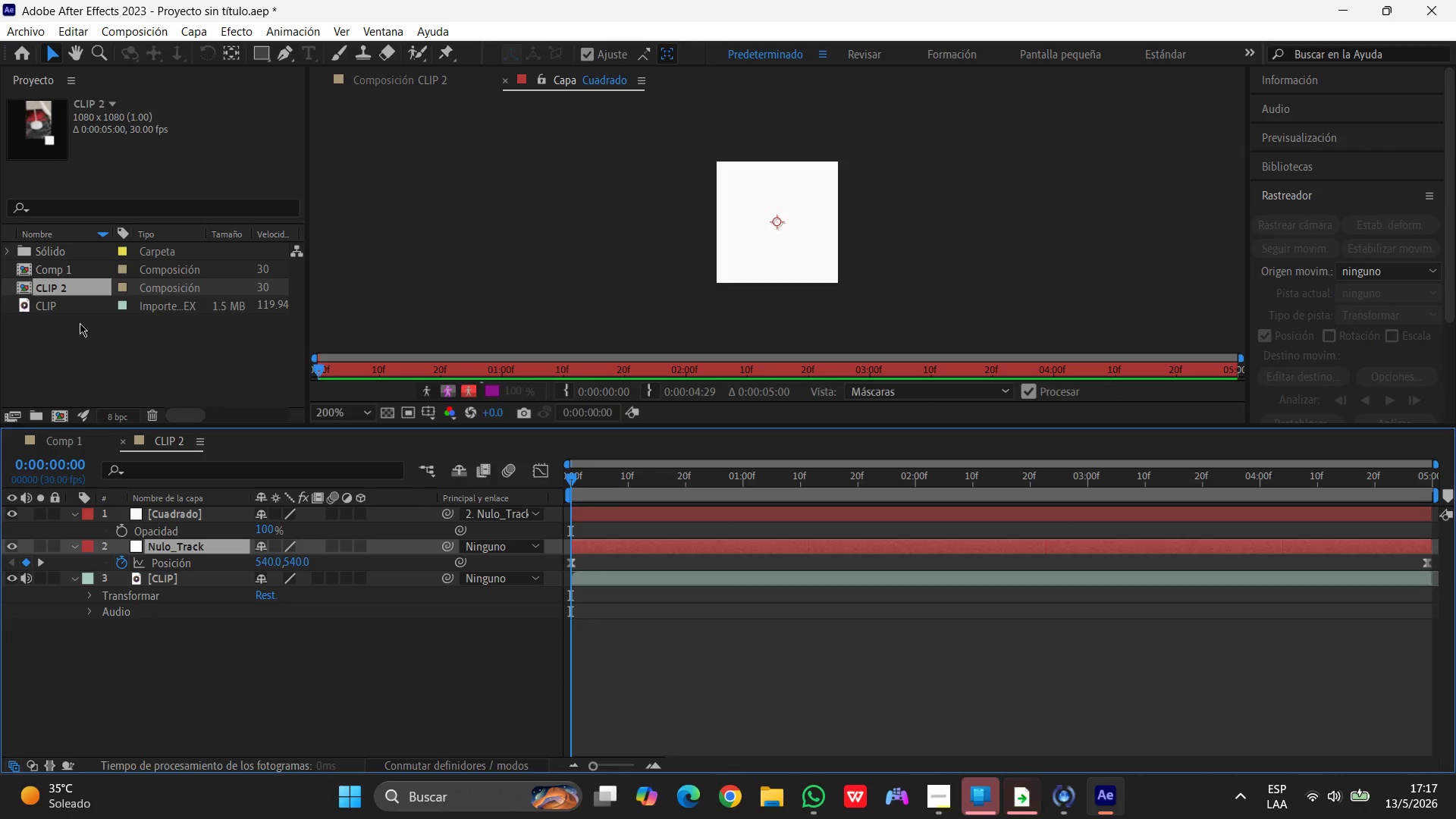 
left_click([57, 285])
 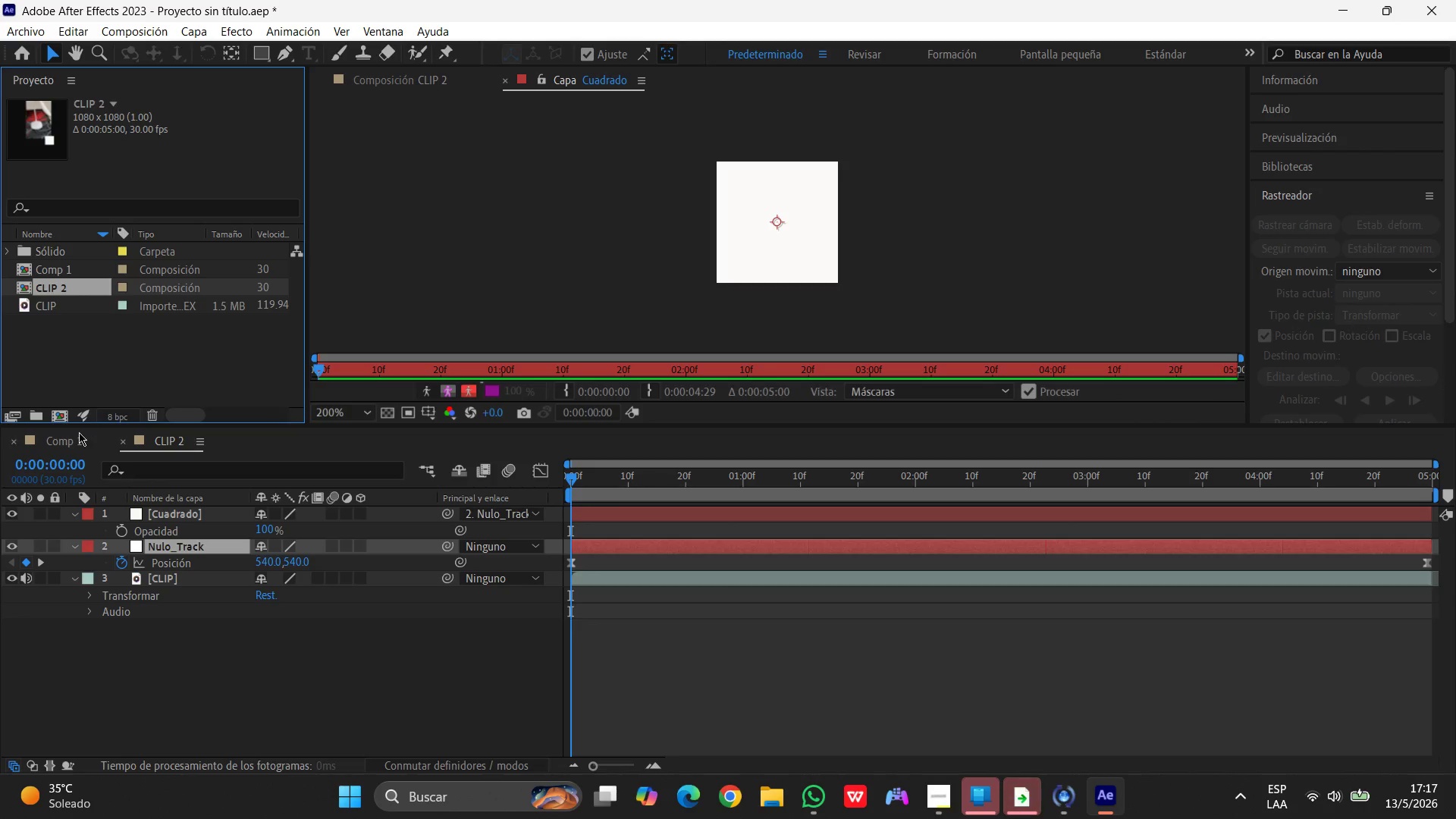 
left_click([64, 439])
 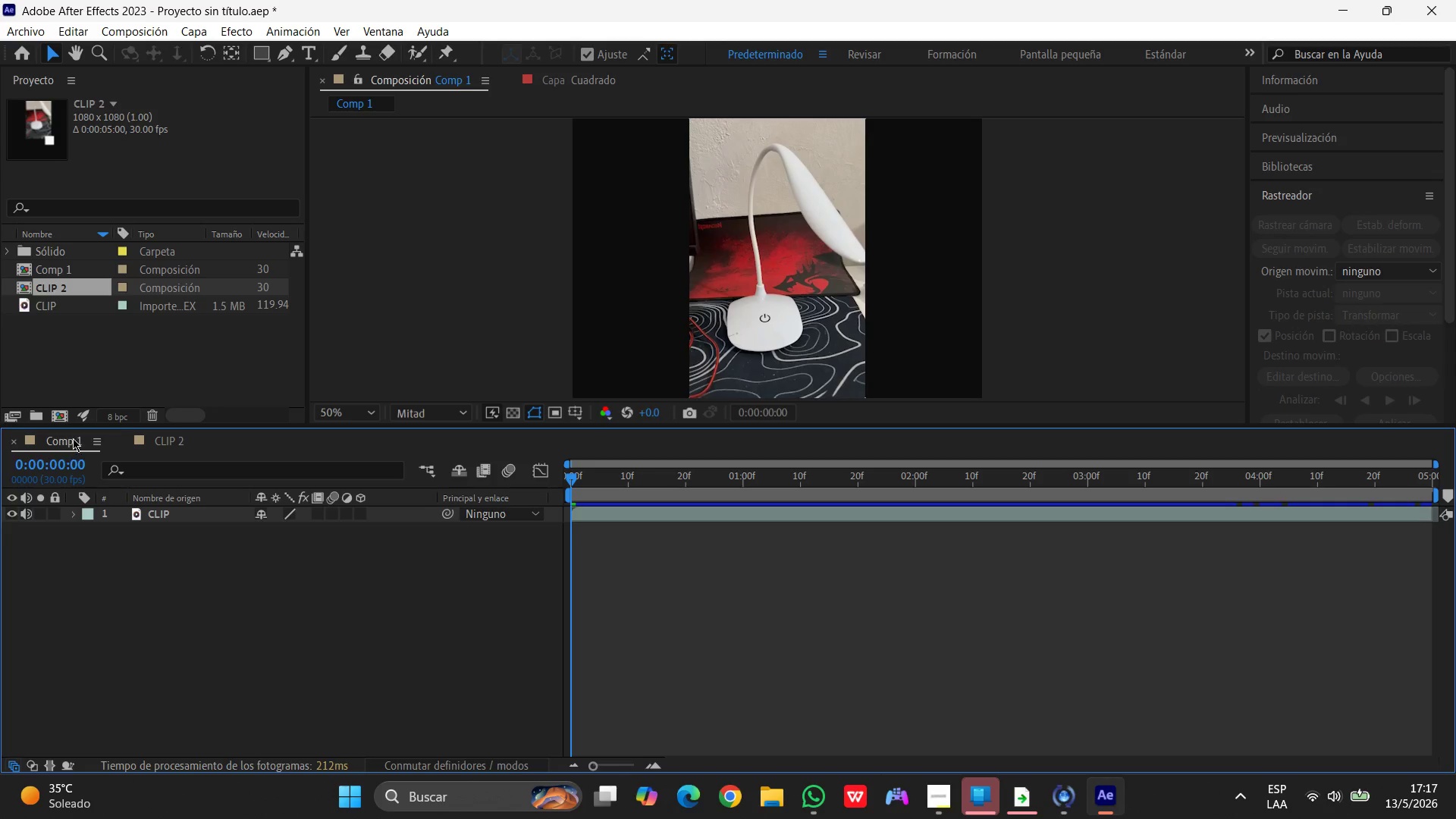 
left_click([166, 442])
 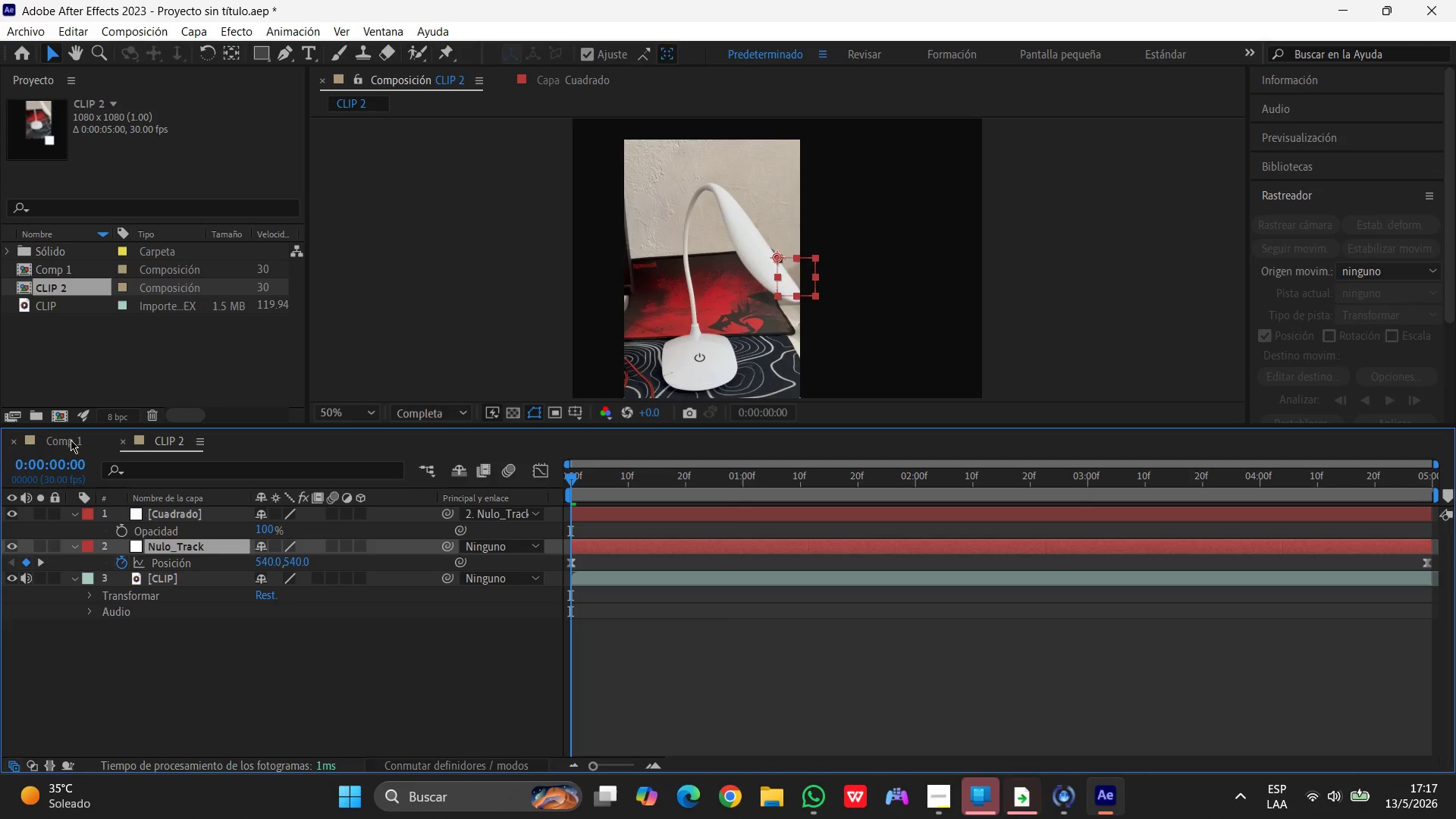 
left_click([63, 438])
 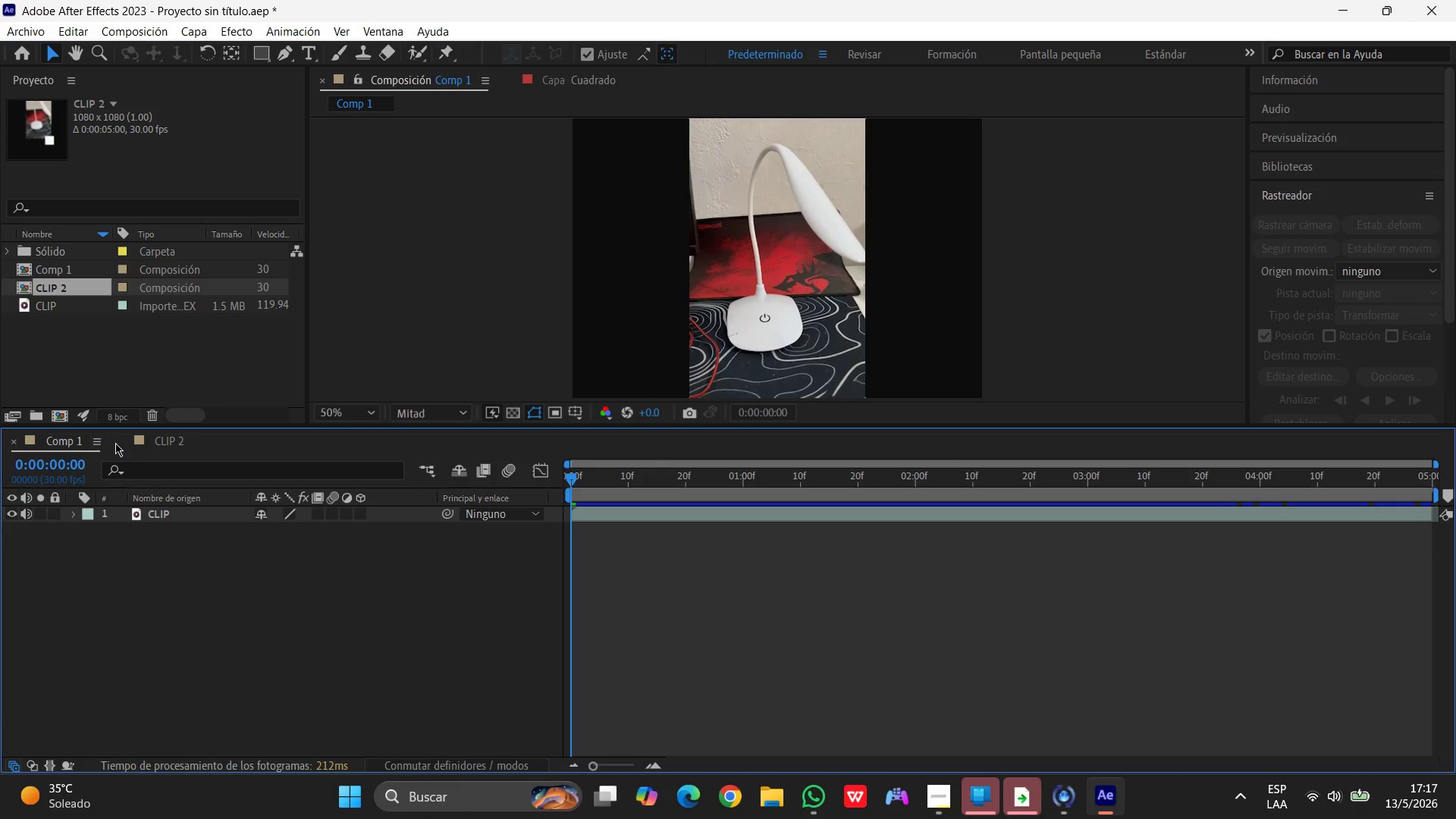 
left_click([150, 444])
 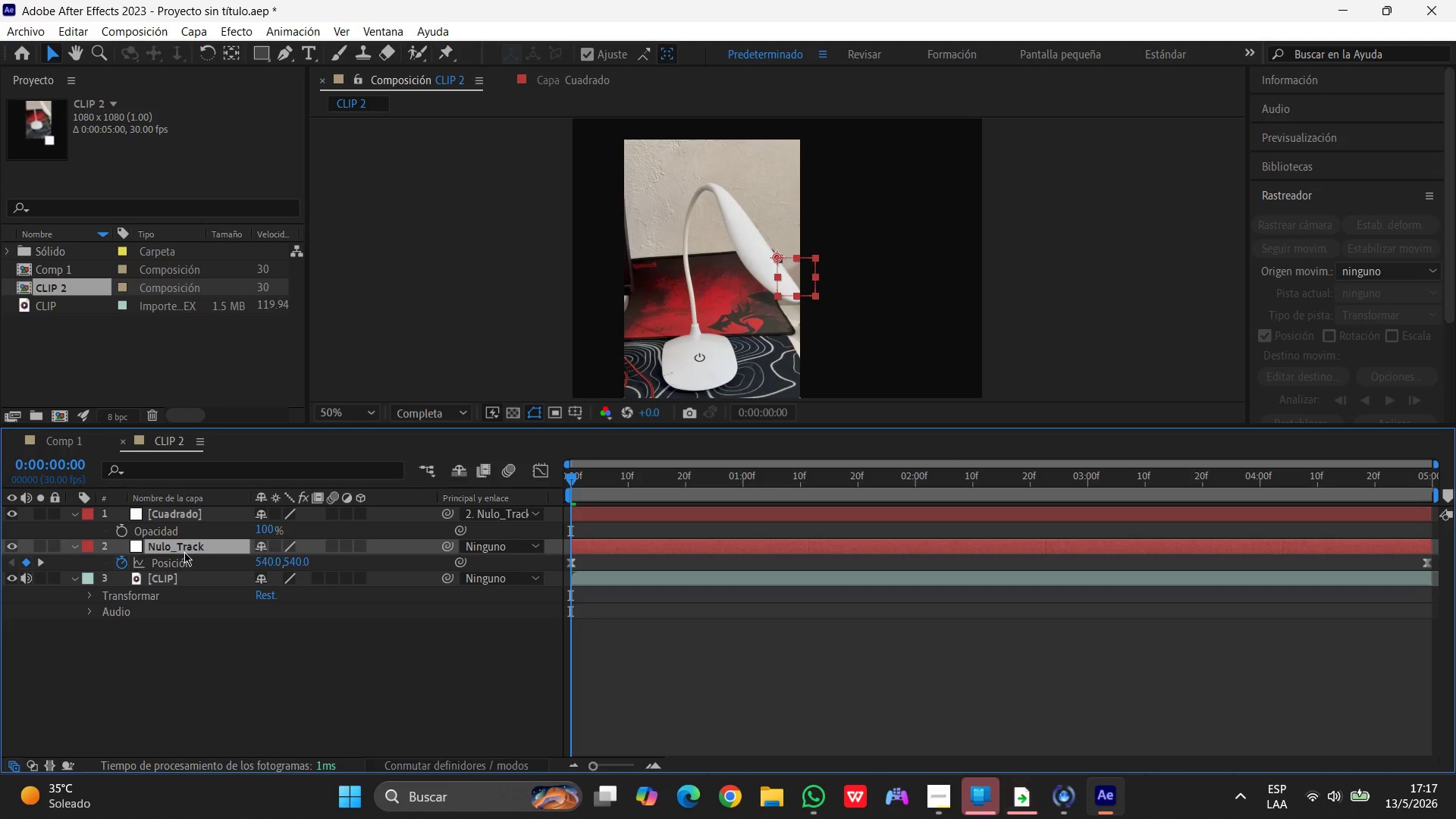 
left_click([179, 550])
 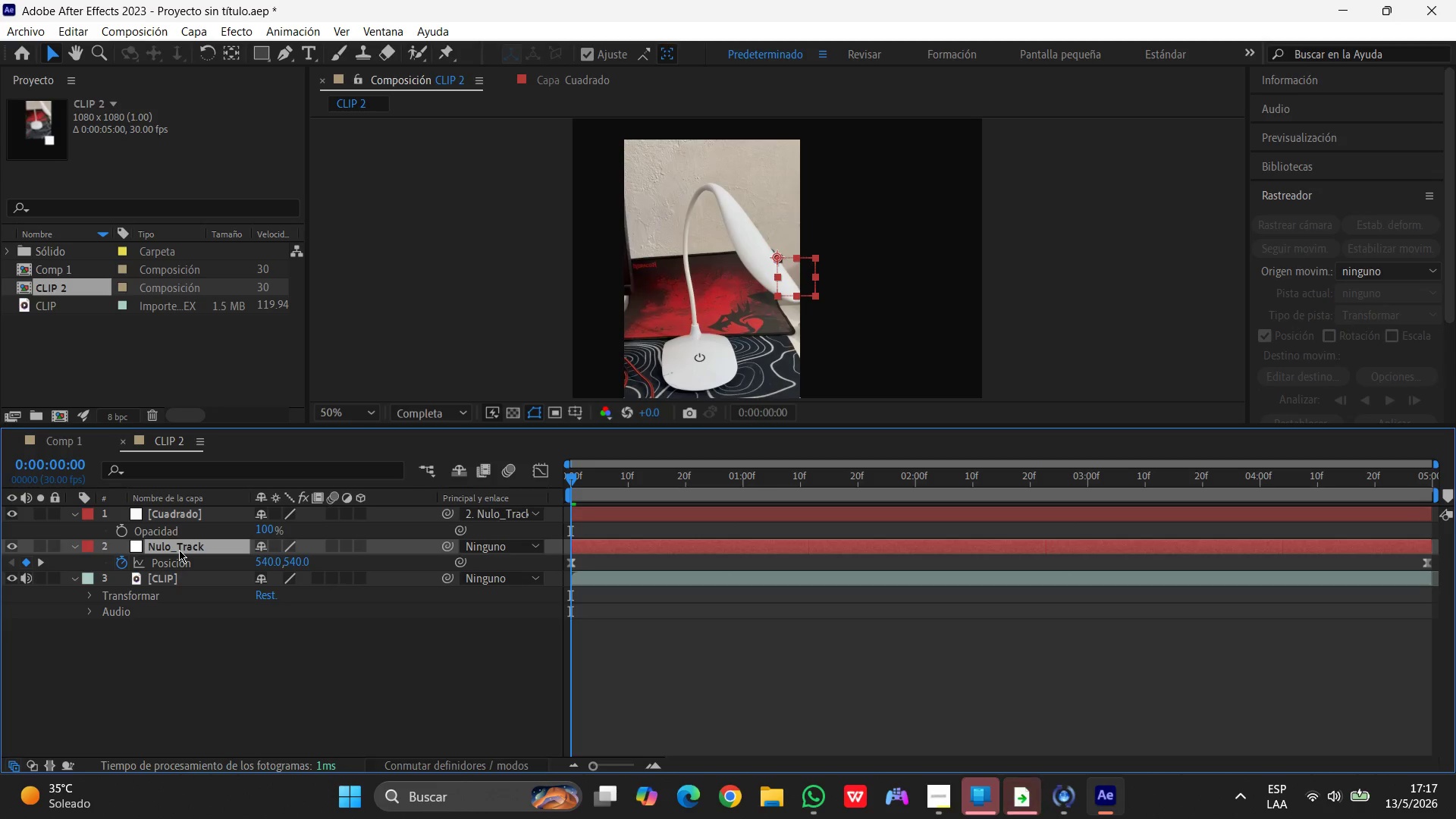 
key(Control+C)
 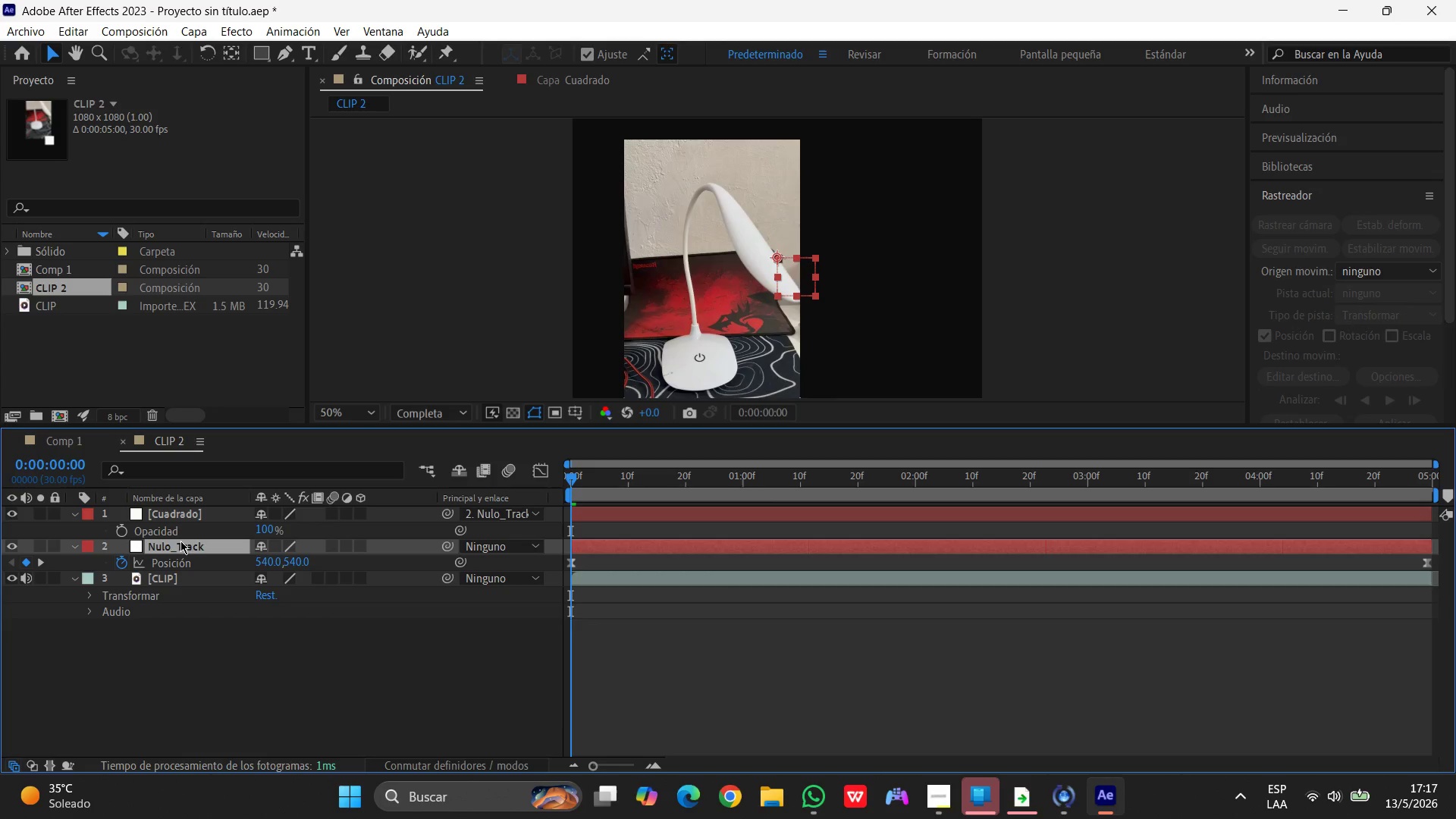 
hold_key(key=ControlLeft, duration=1.58)
hold_key(key=ShiftLeft, duration=0.53)
left_click([171, 513])
 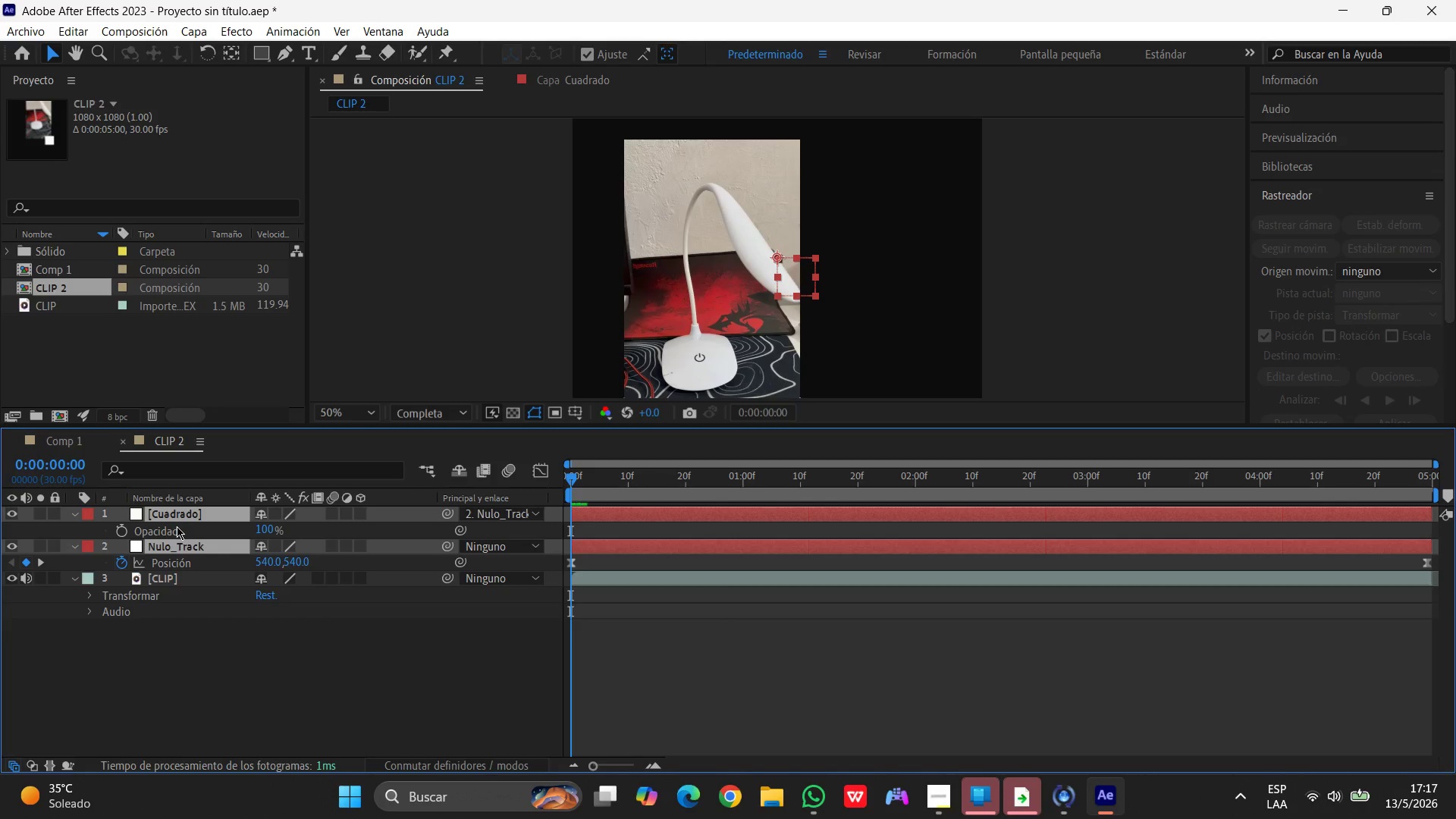 
key(Control+C)
 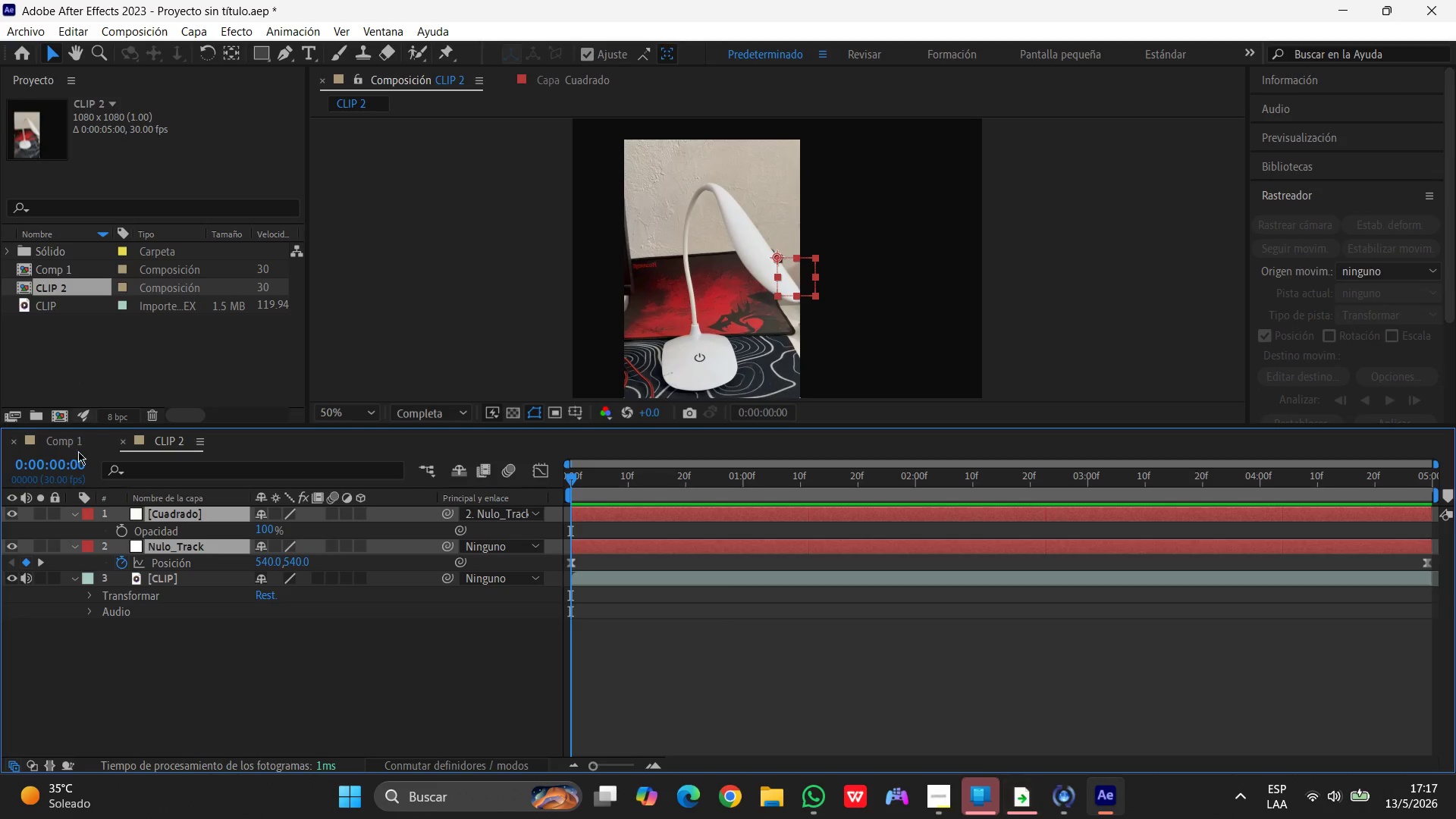 
left_click([75, 442])
 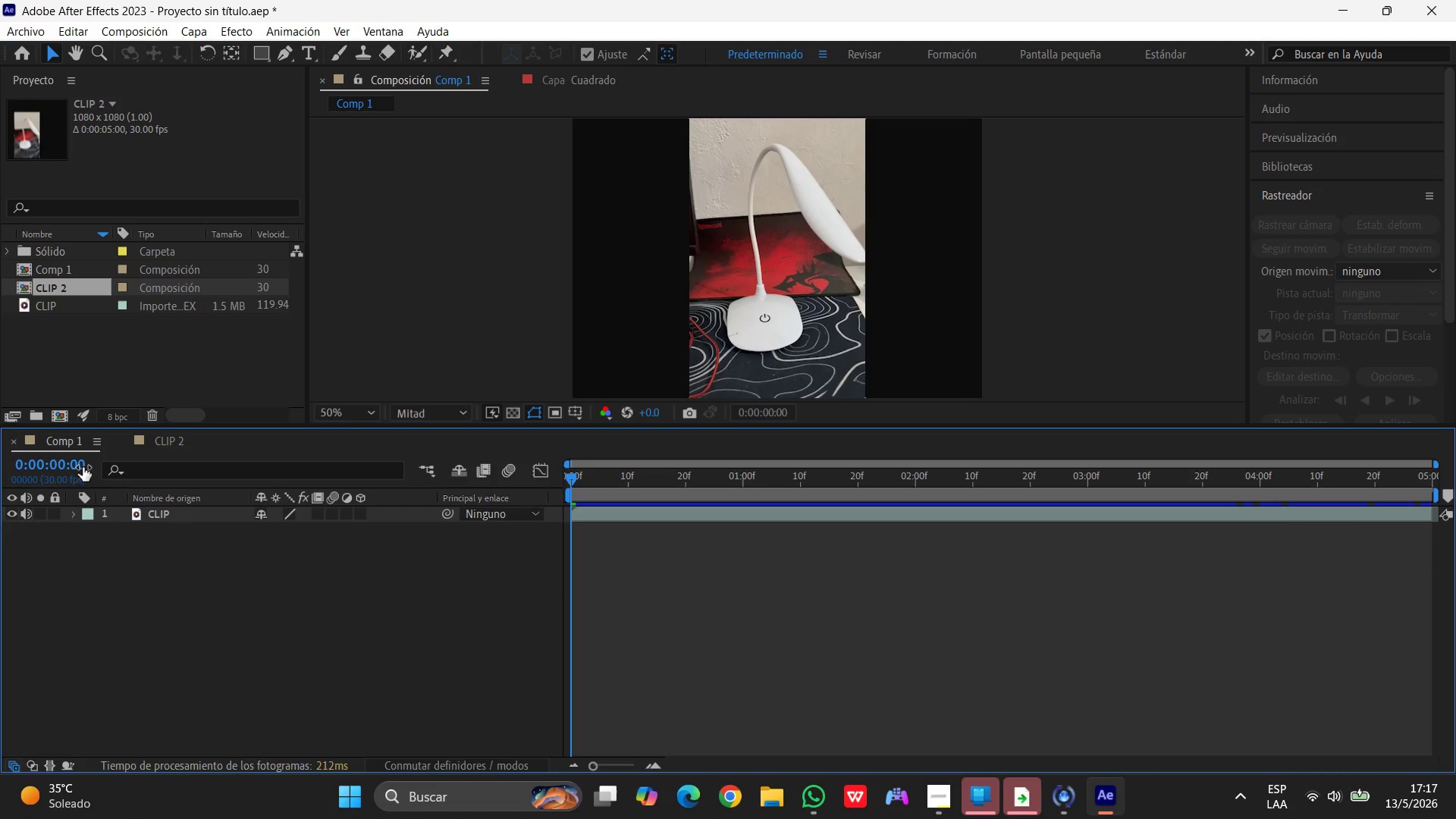 
key(Control+C)
 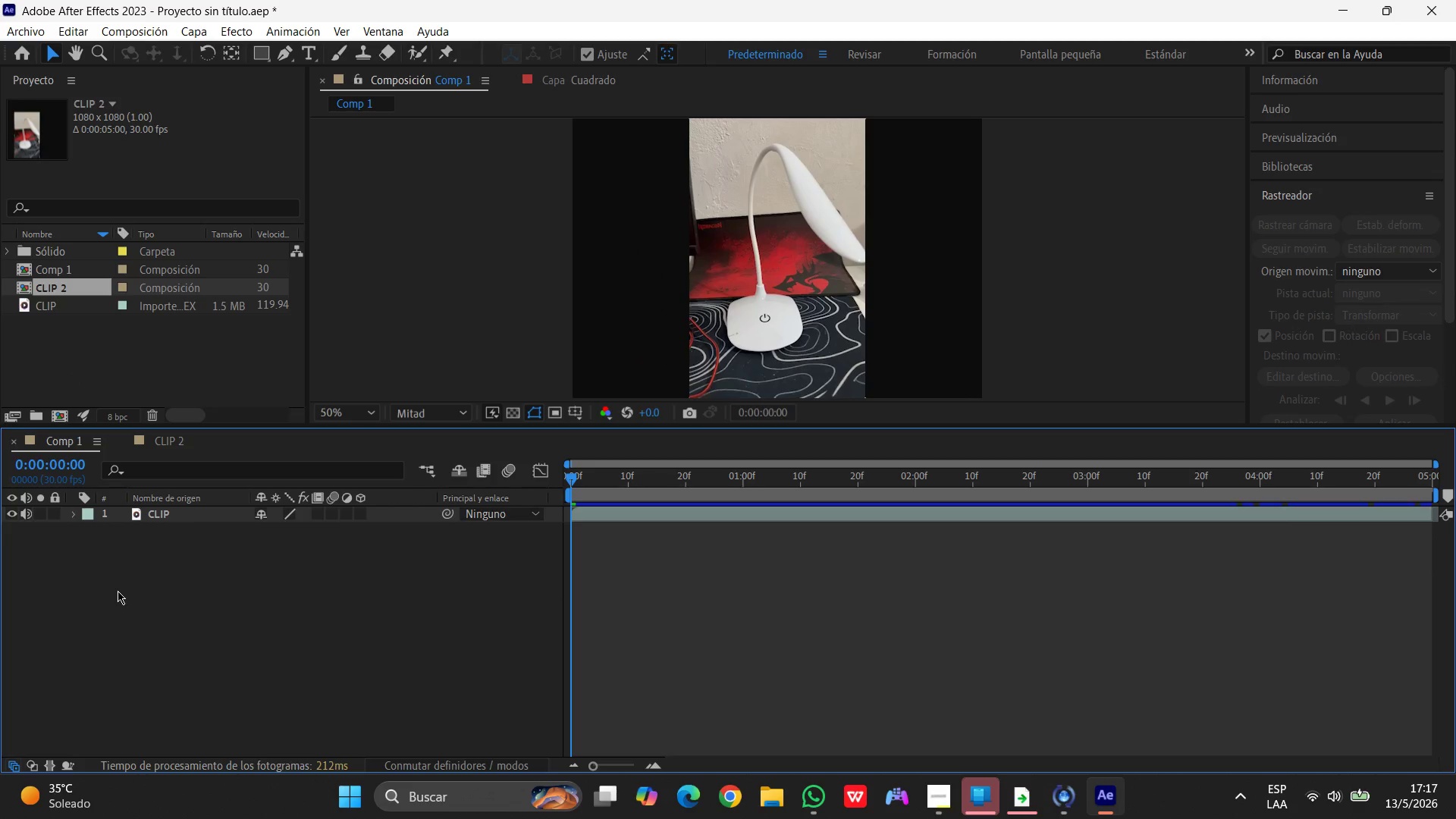 
key(Control+V)
 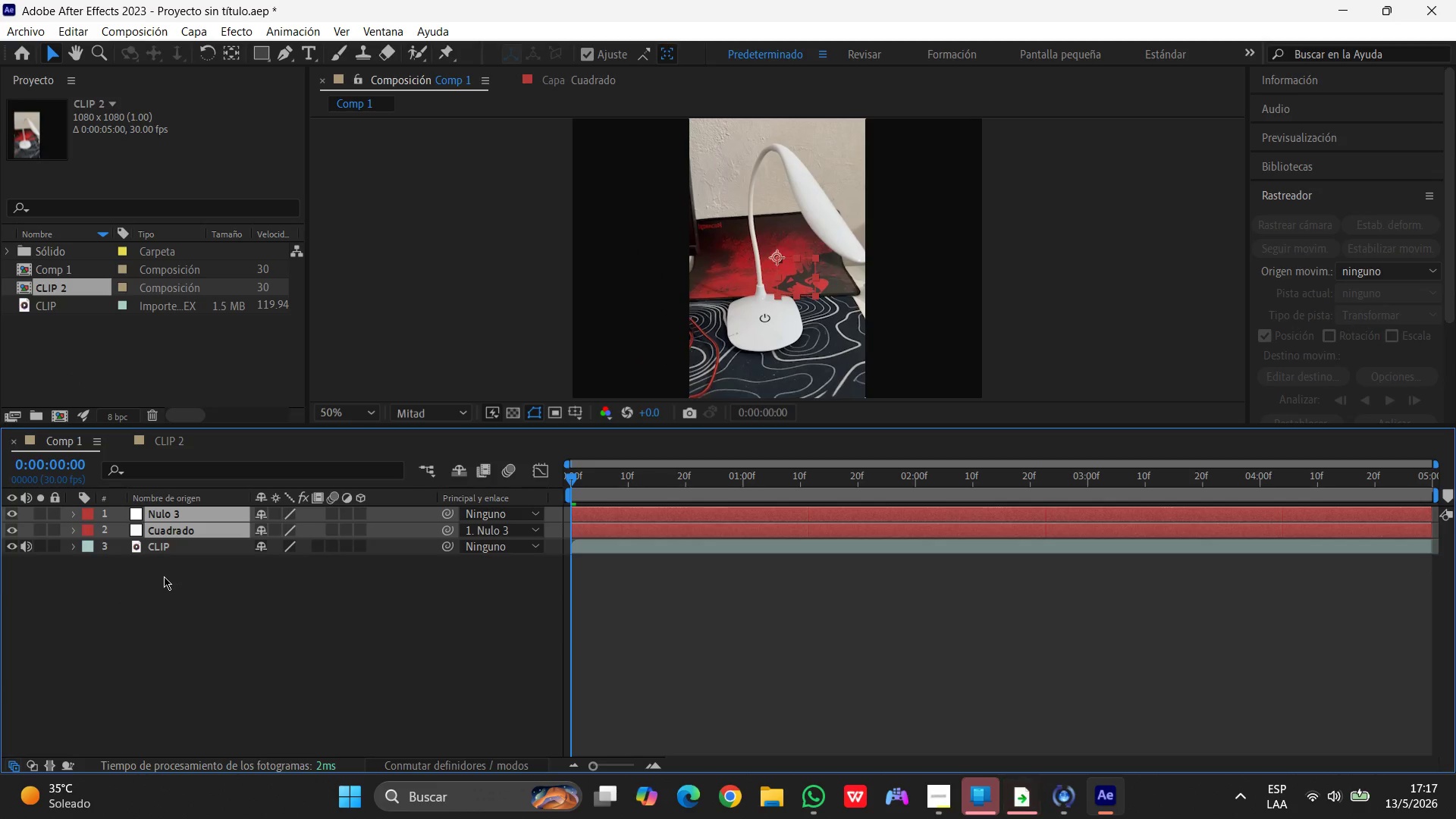 
left_click([162, 580])
 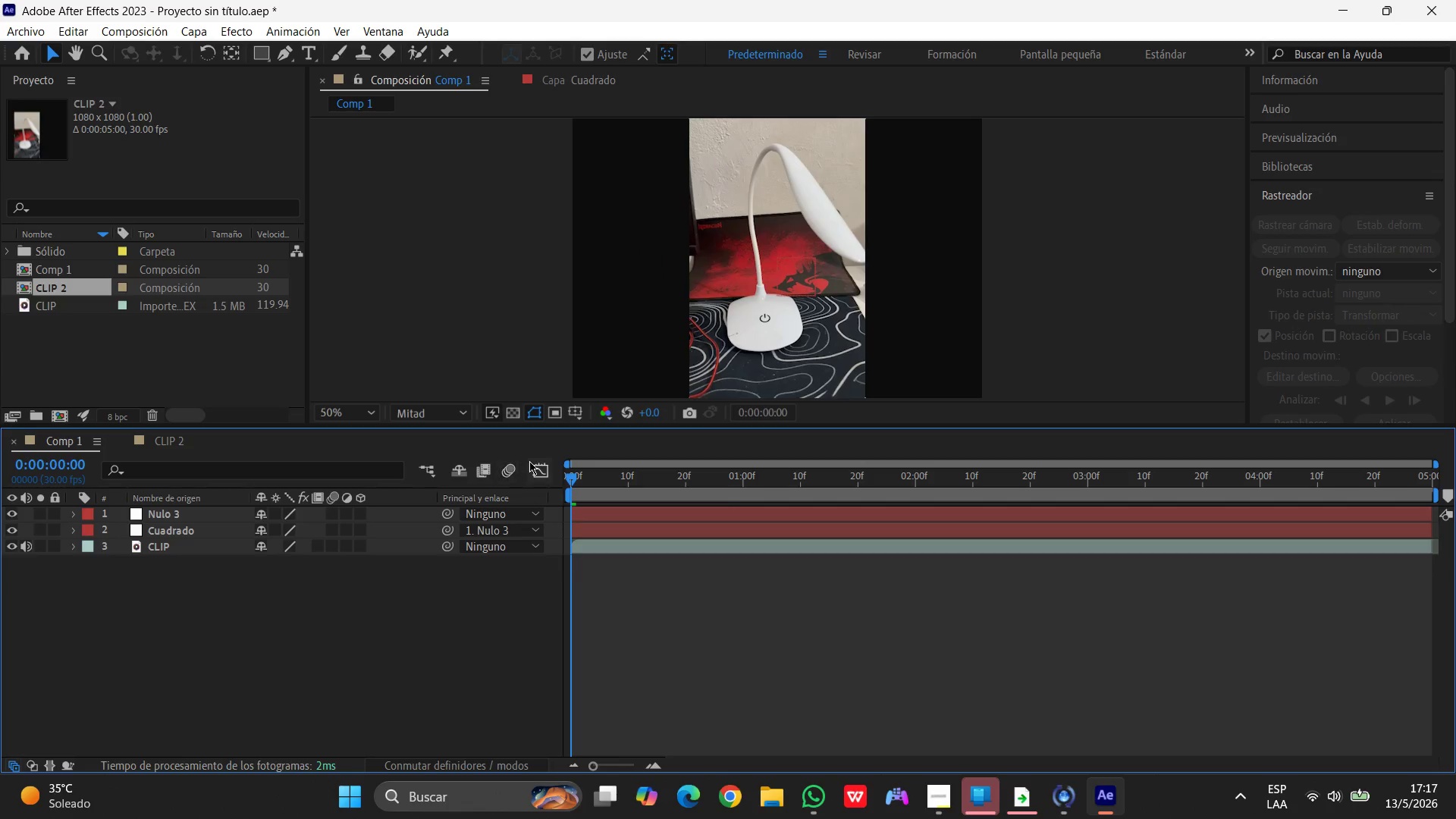 
key(Space)
 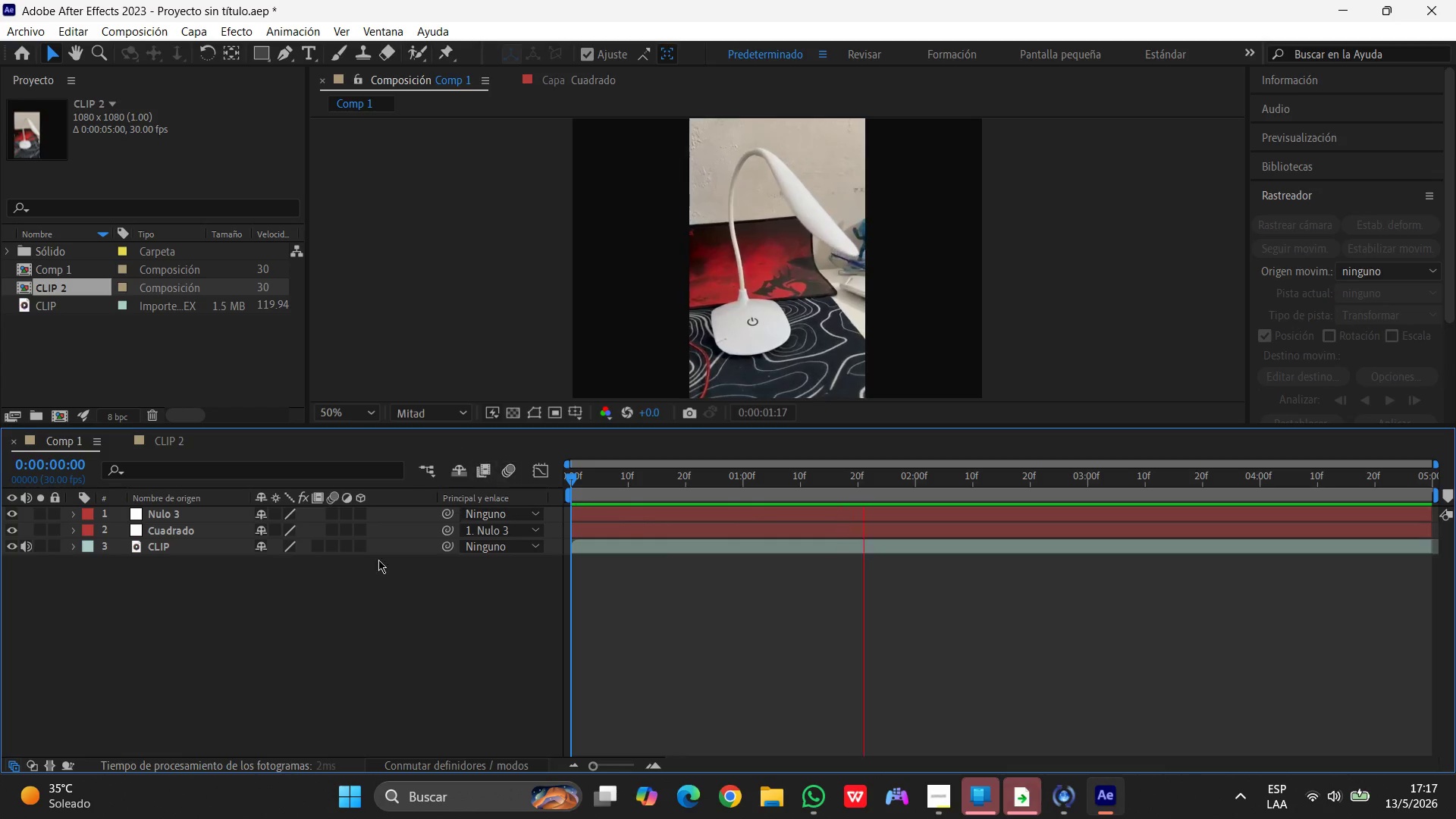 
left_click([207, 529])
 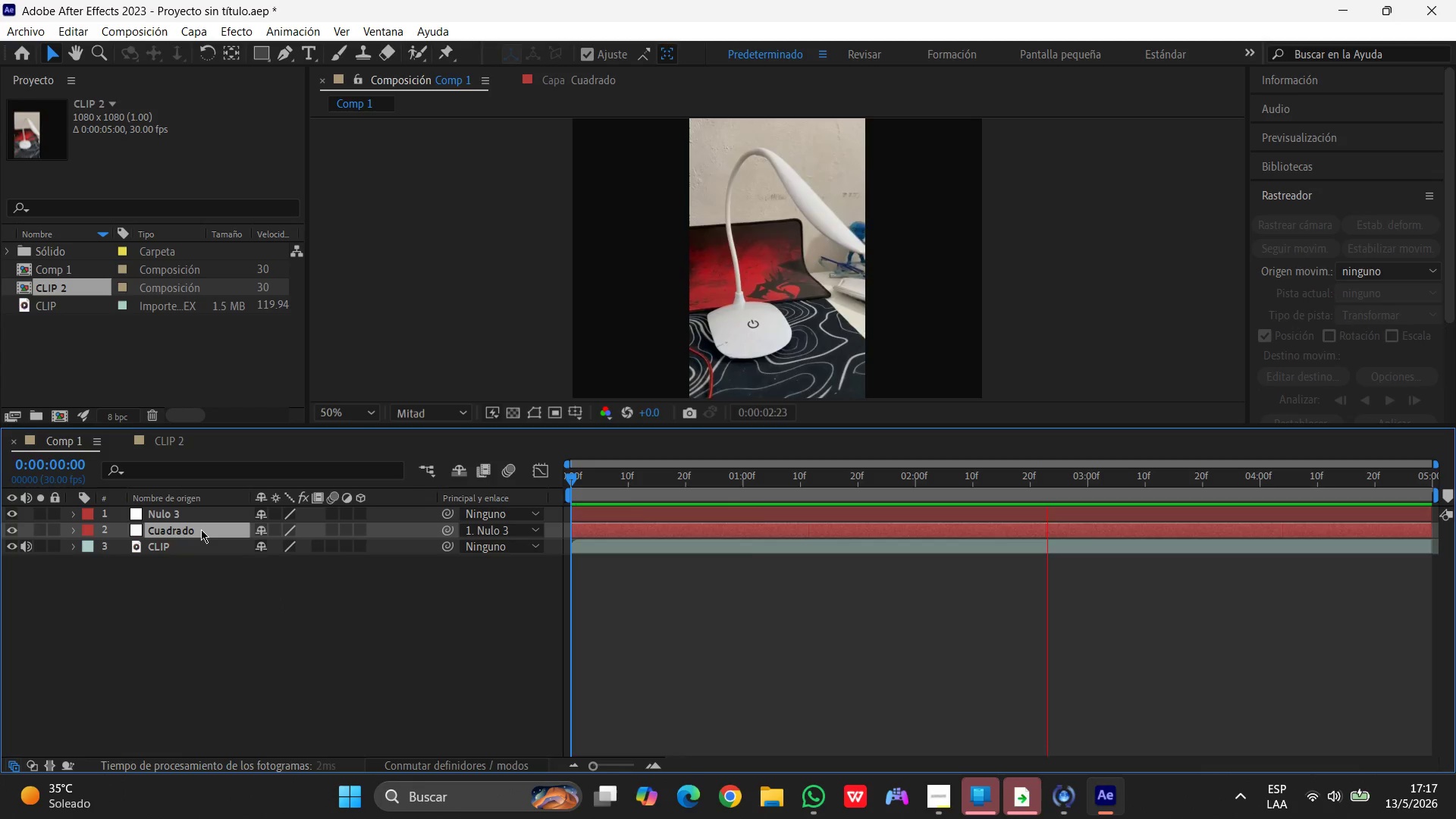 
left_click_drag(start_coordinate=[201, 529], to_coordinate=[202, 505])
 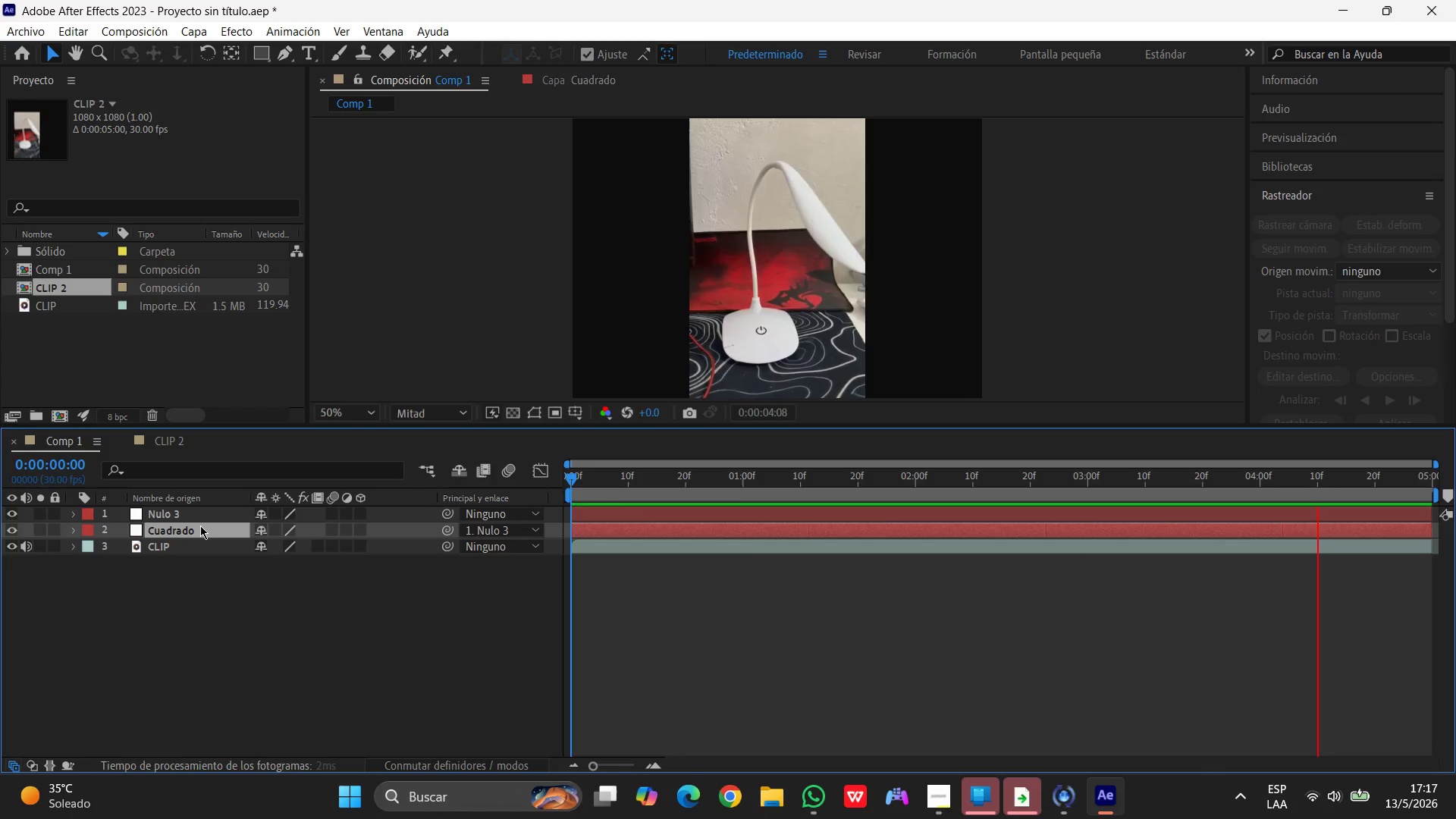 
left_click_drag(start_coordinate=[198, 532], to_coordinate=[198, 510])
 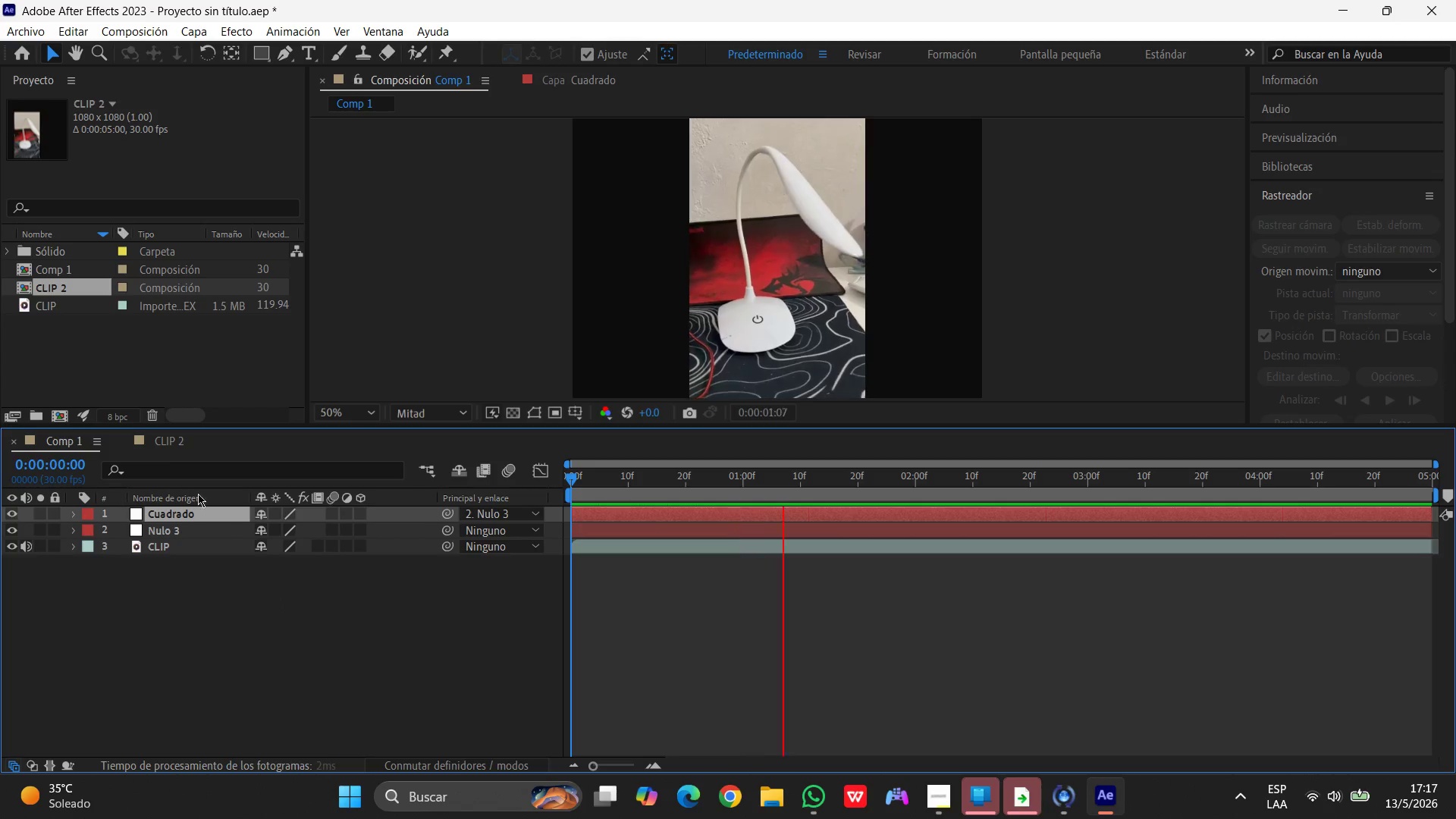 
left_click([154, 419])
 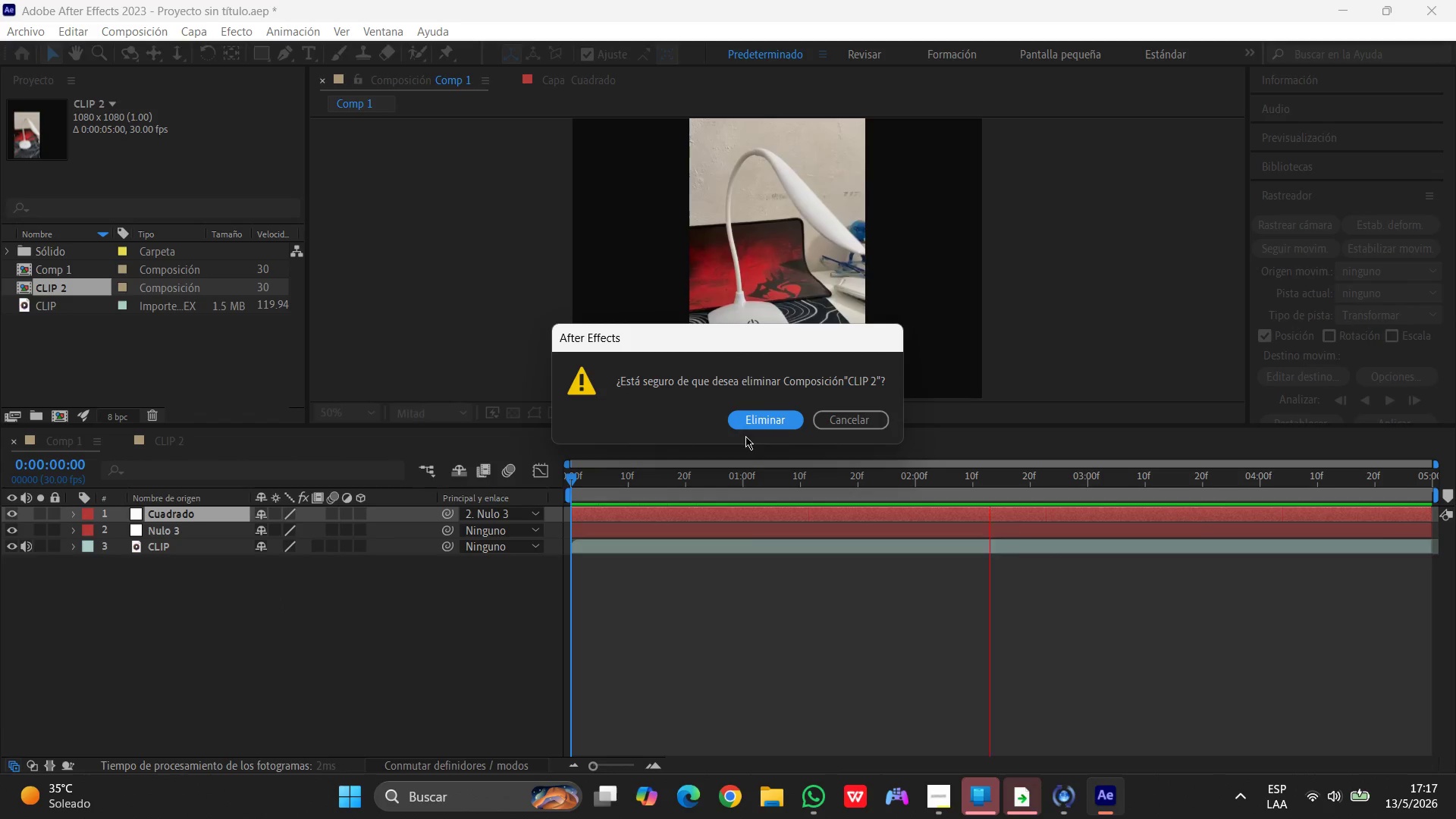 
left_click([828, 427])
 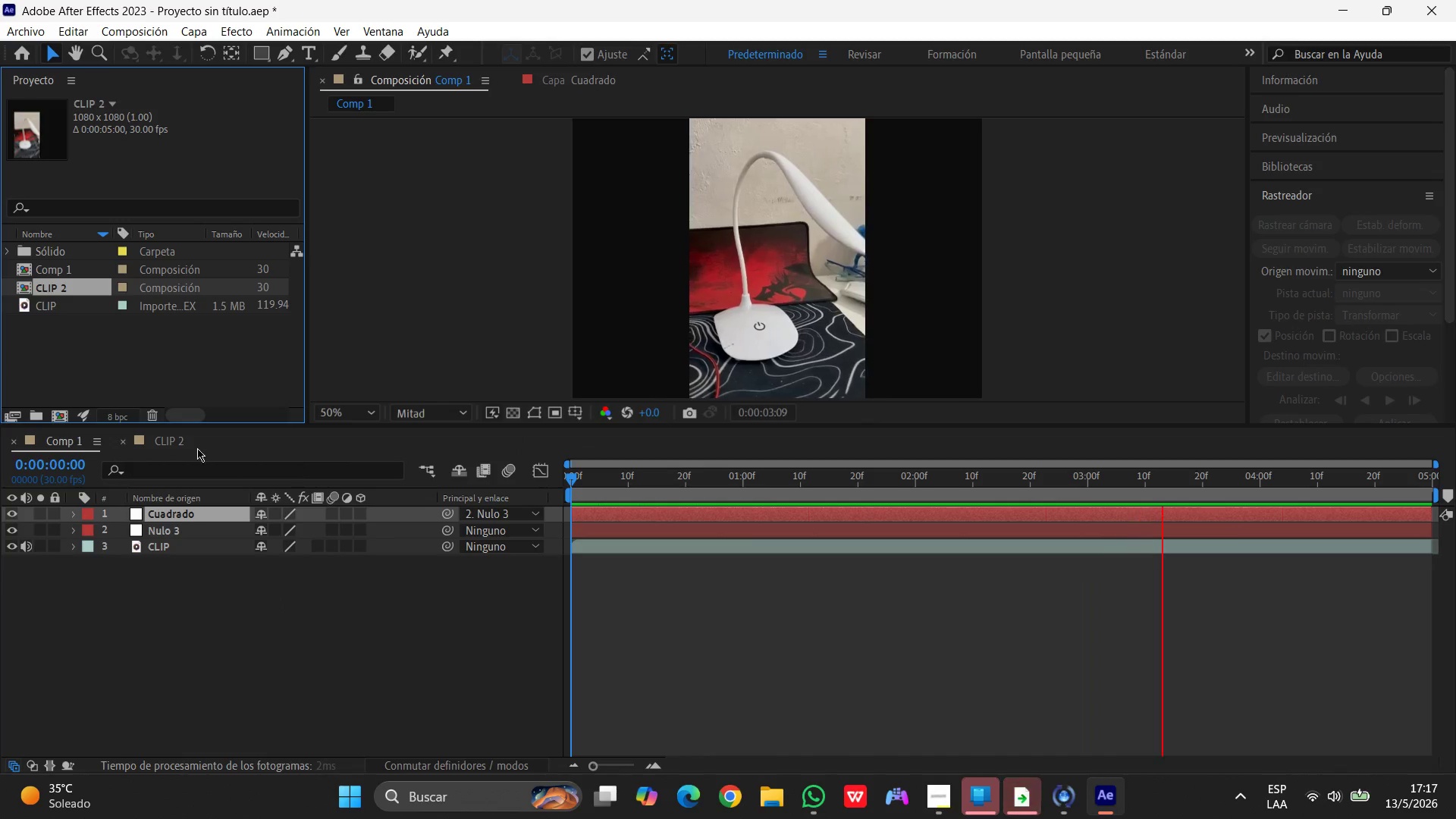 
left_click([173, 440])
 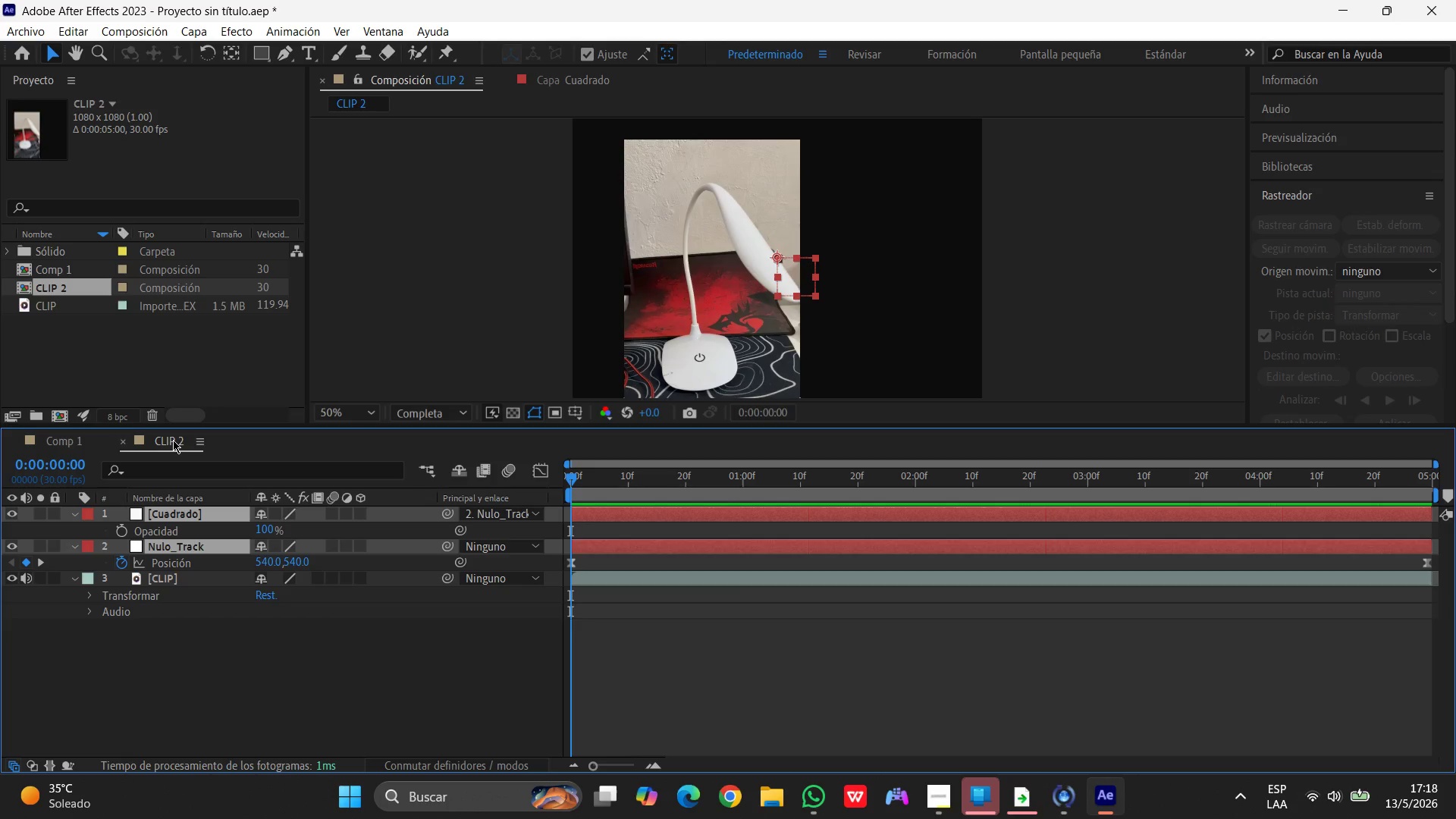 
left_click([67, 440])
 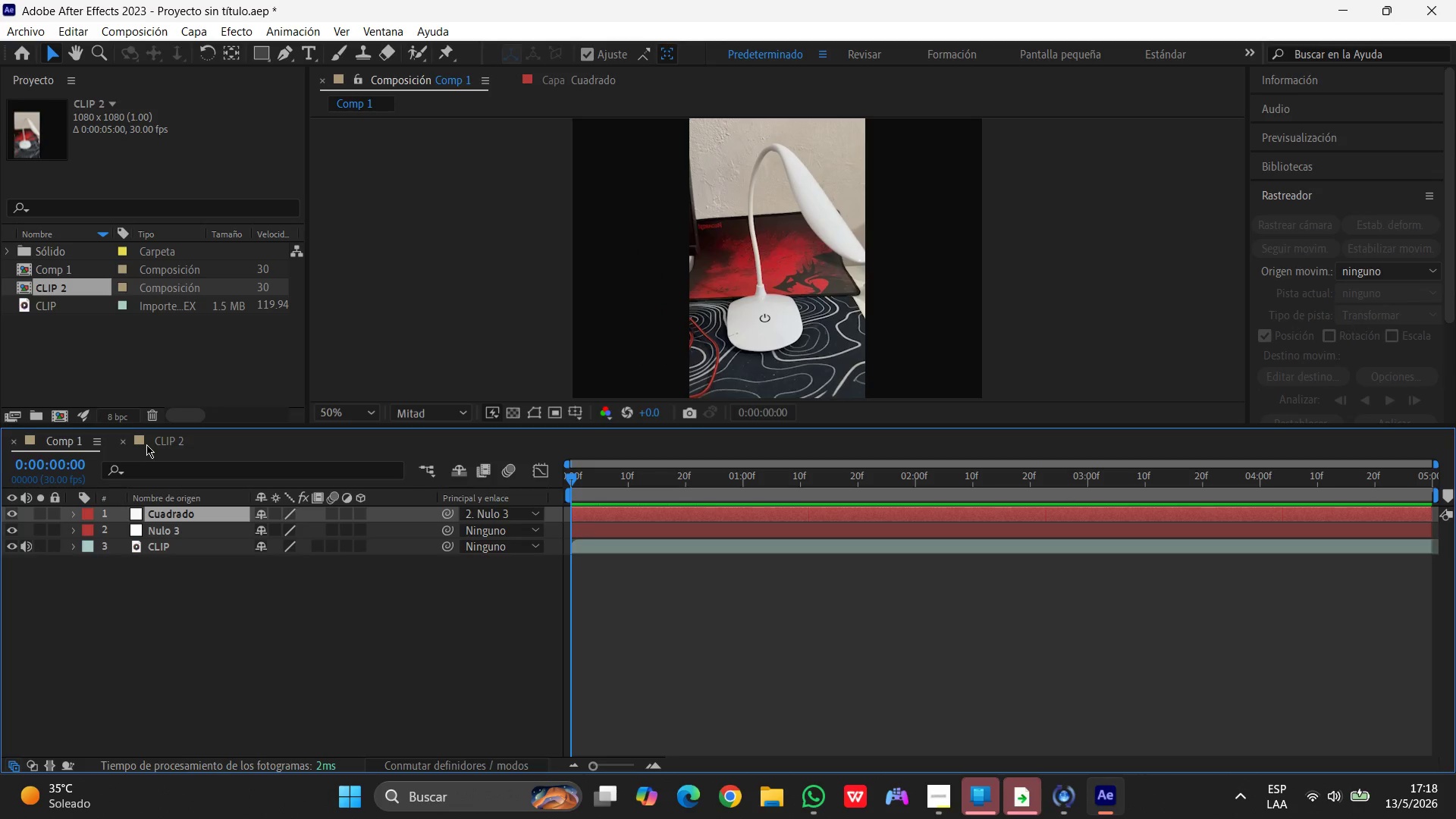 
left_click([149, 444])
 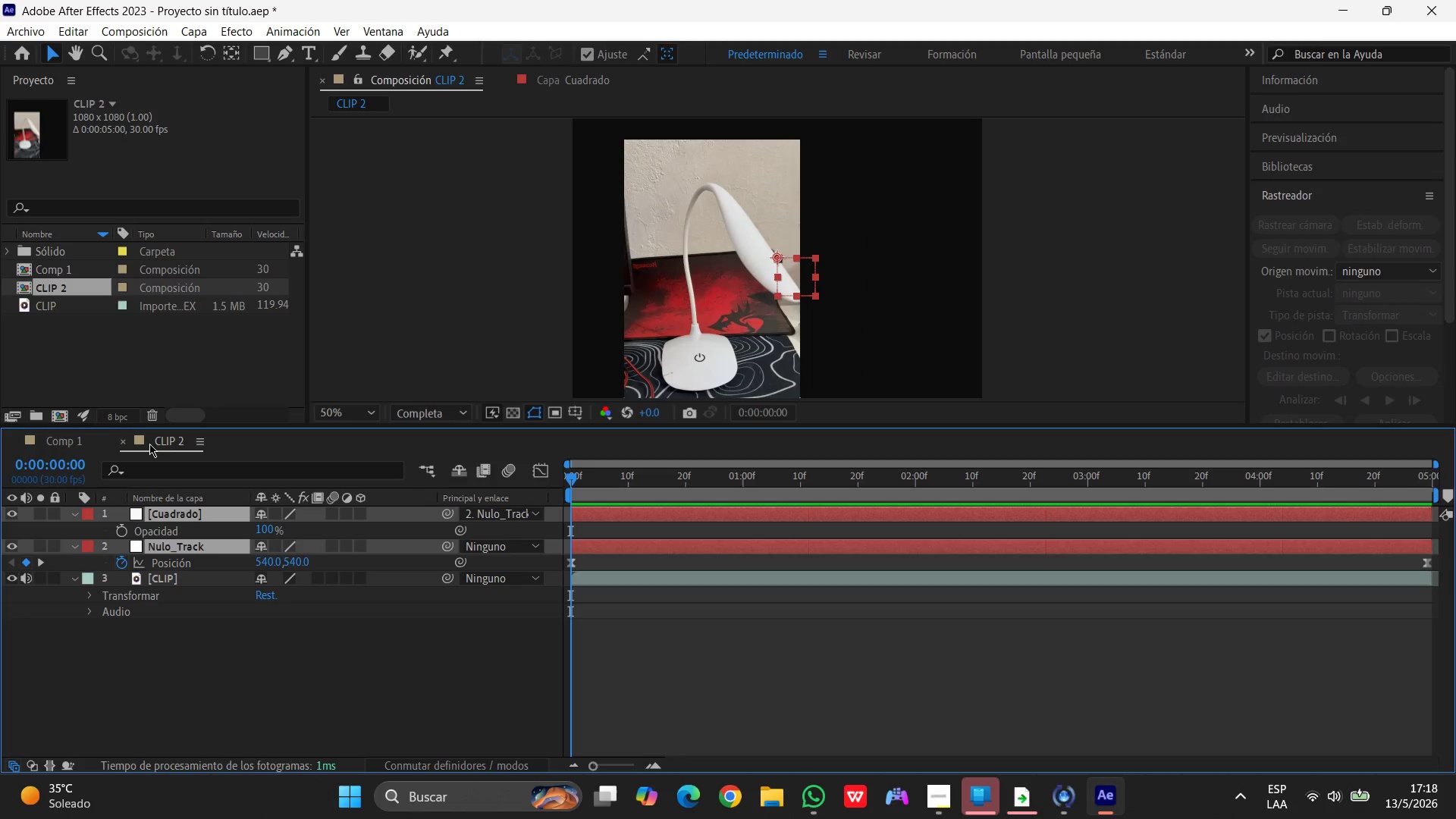 
left_click_drag(start_coordinate=[246, 651], to_coordinate=[105, 504])
 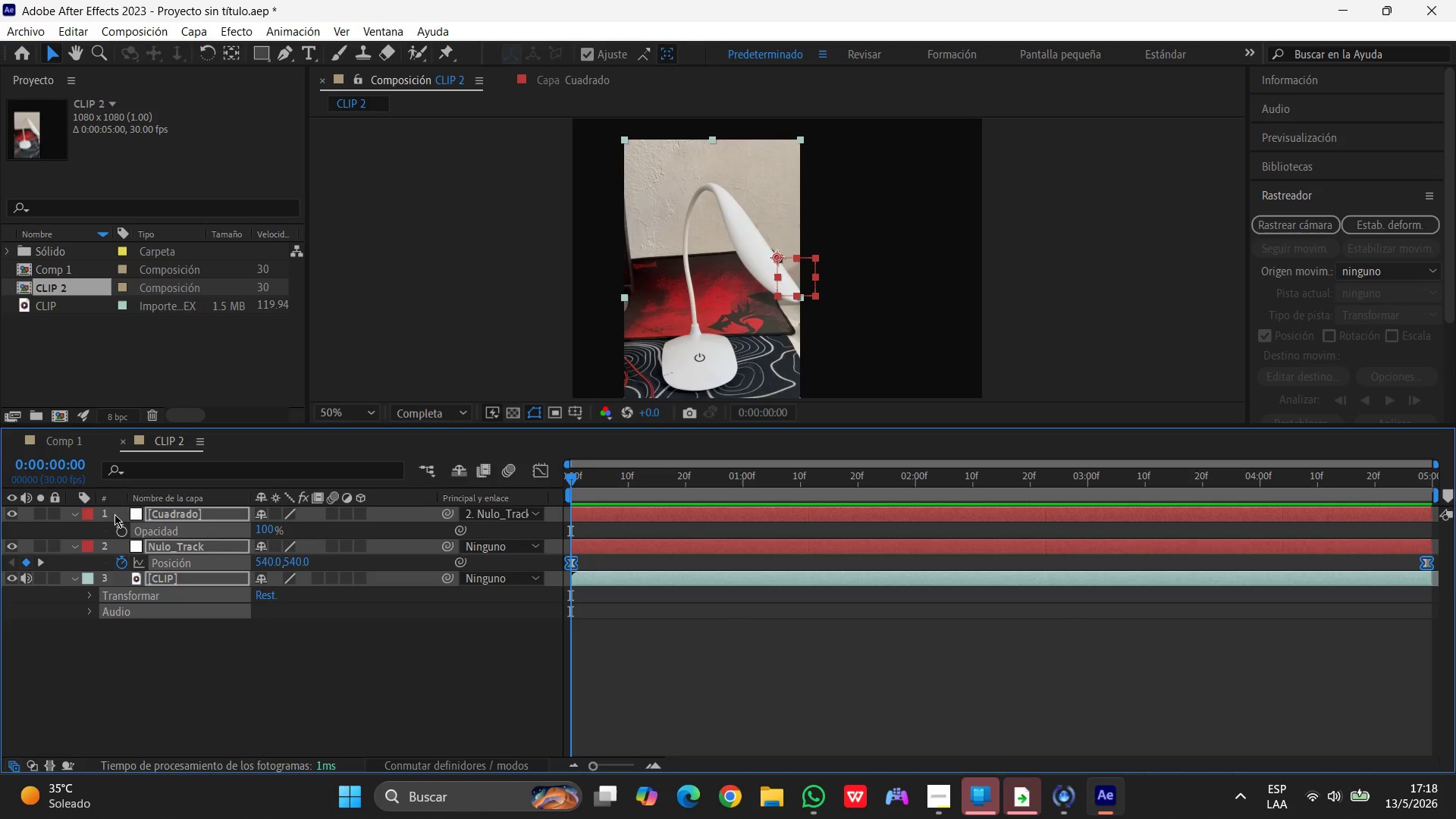 
key(Control+C)
 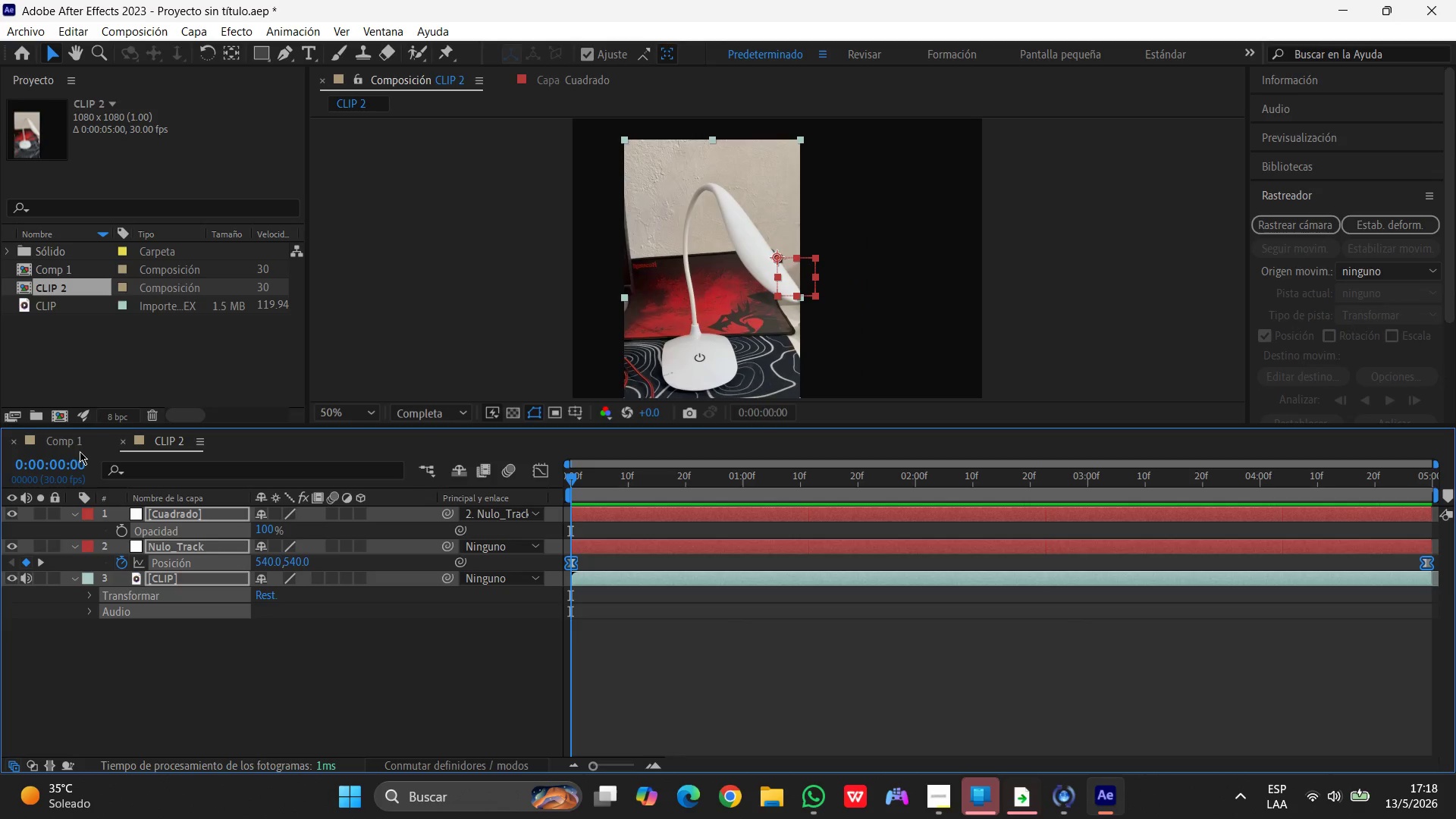 
left_click([78, 440])
 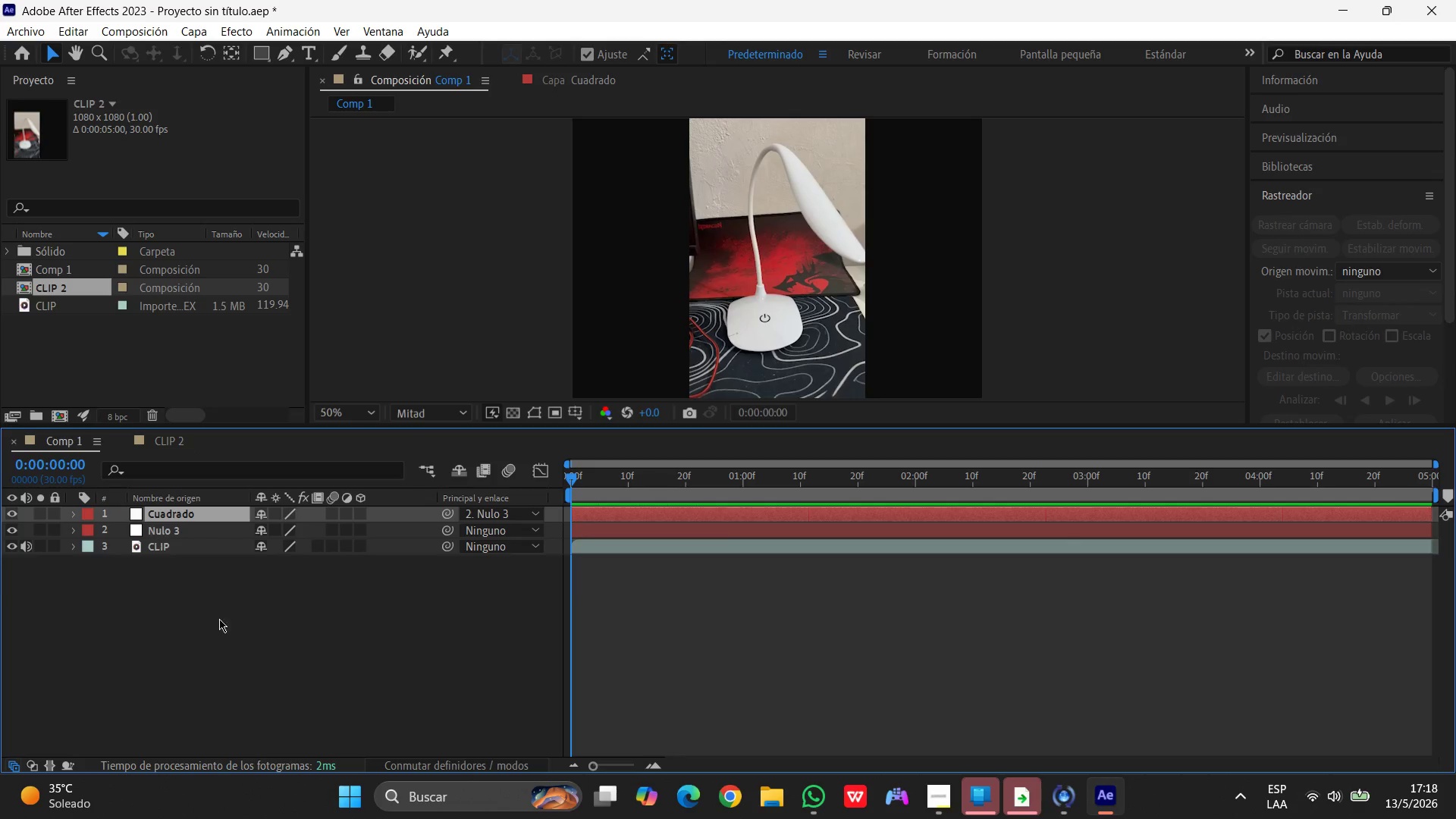 
left_click_drag(start_coordinate=[236, 634], to_coordinate=[127, 510])
 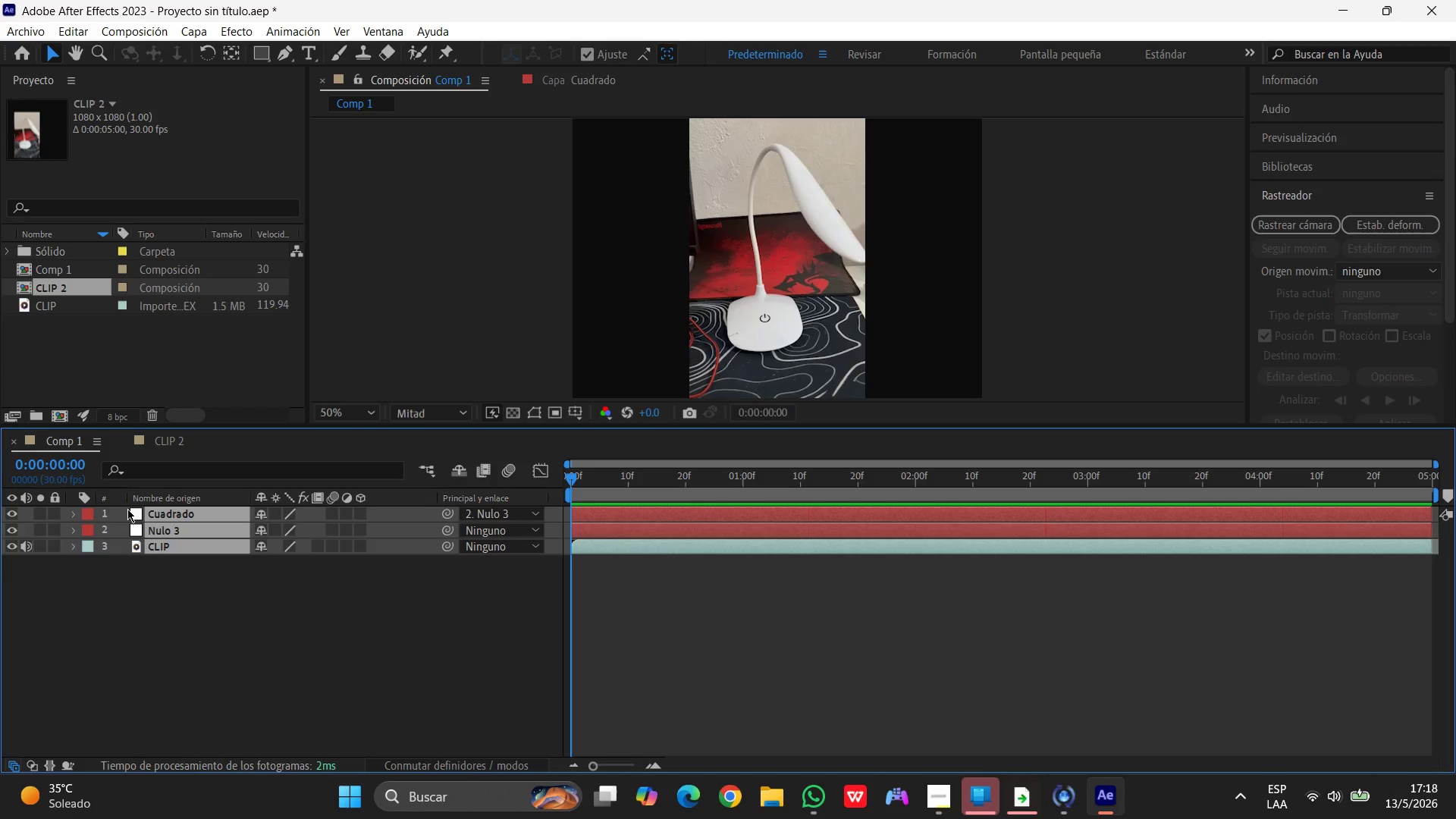 
key(Delete)
 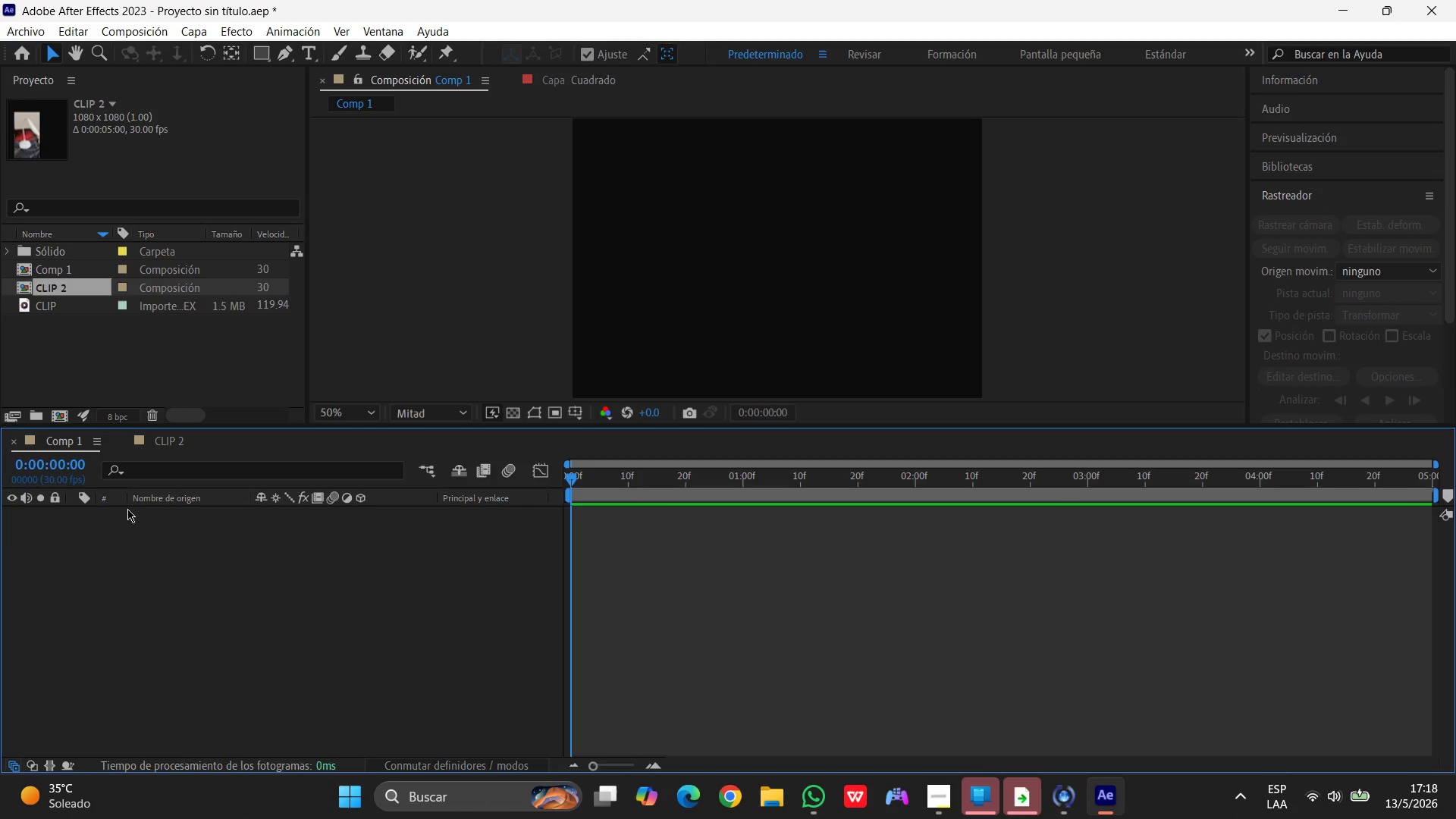 
key(Control+V)
 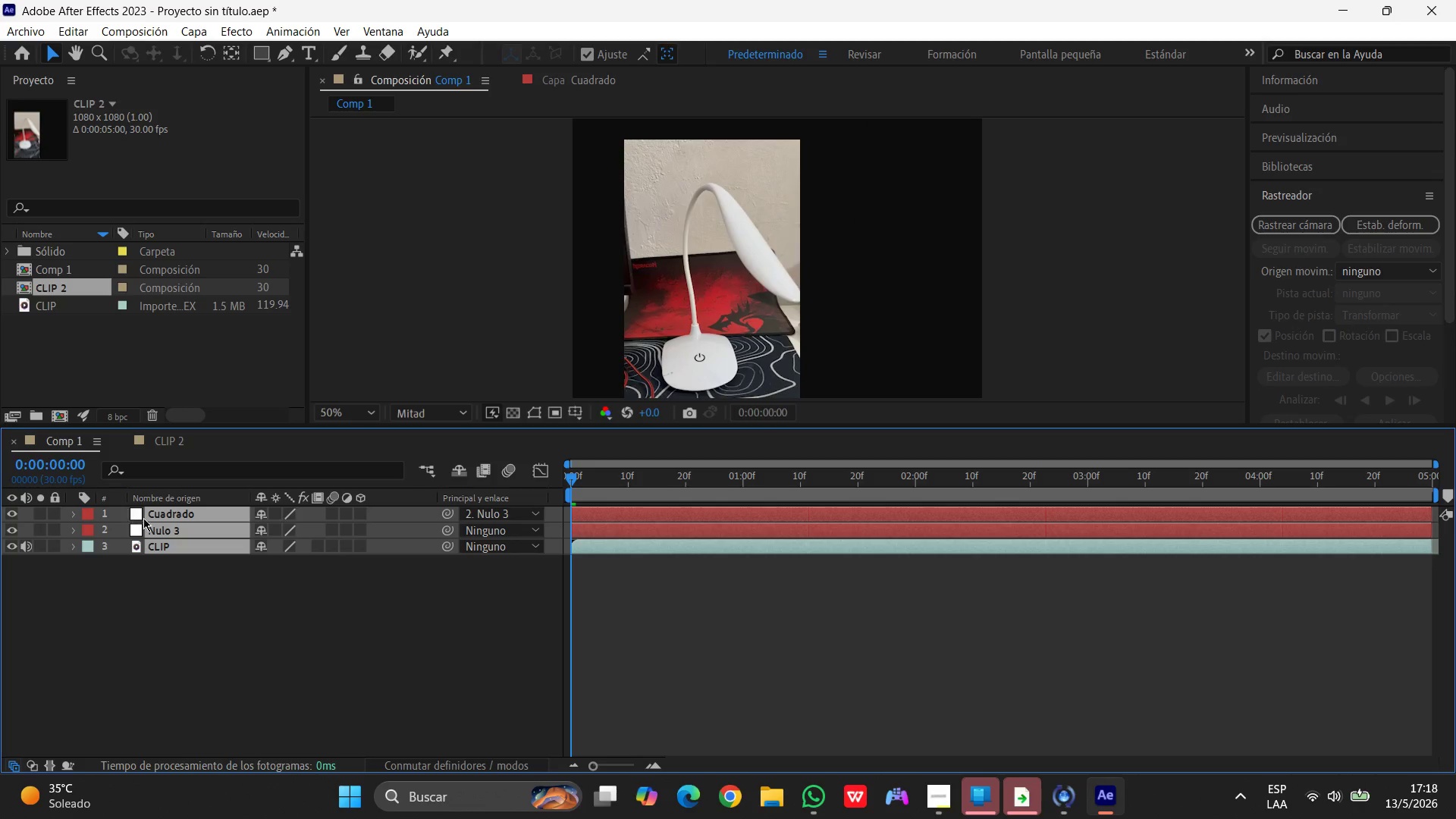 
left_click([352, 670])
 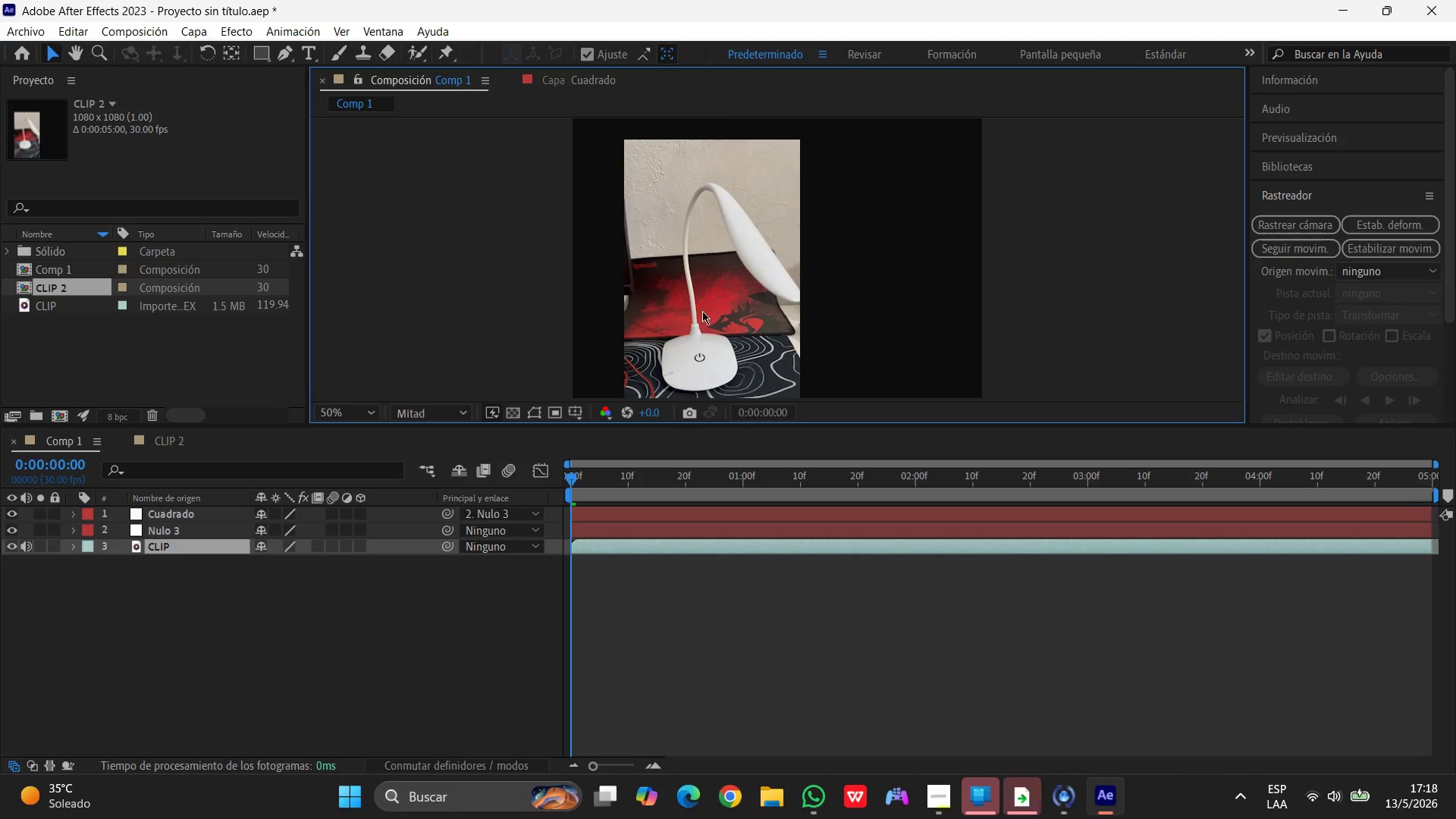 
left_click_drag(start_coordinate=[708, 300], to_coordinate=[767, 278])
 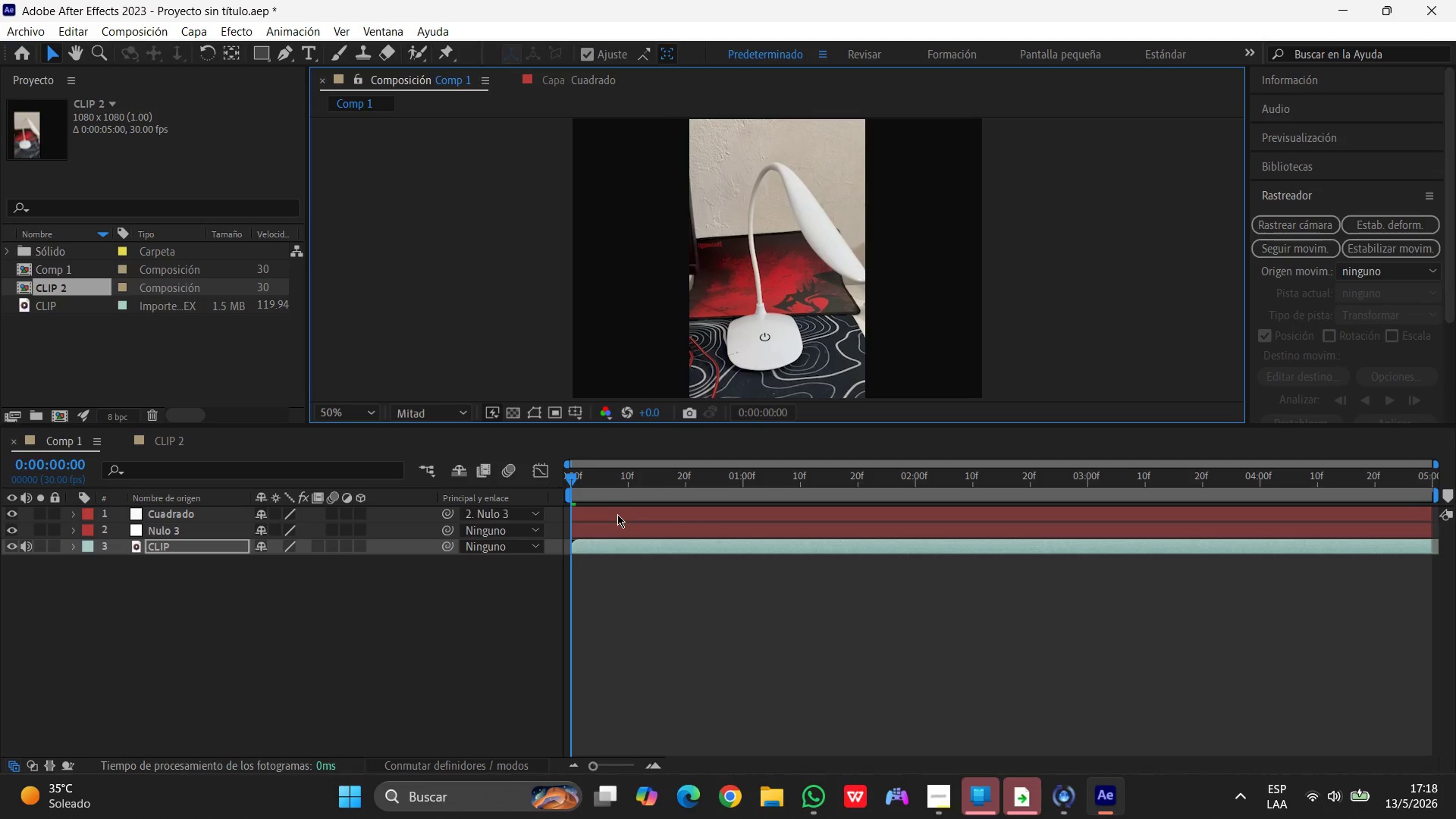 
key(Space)
 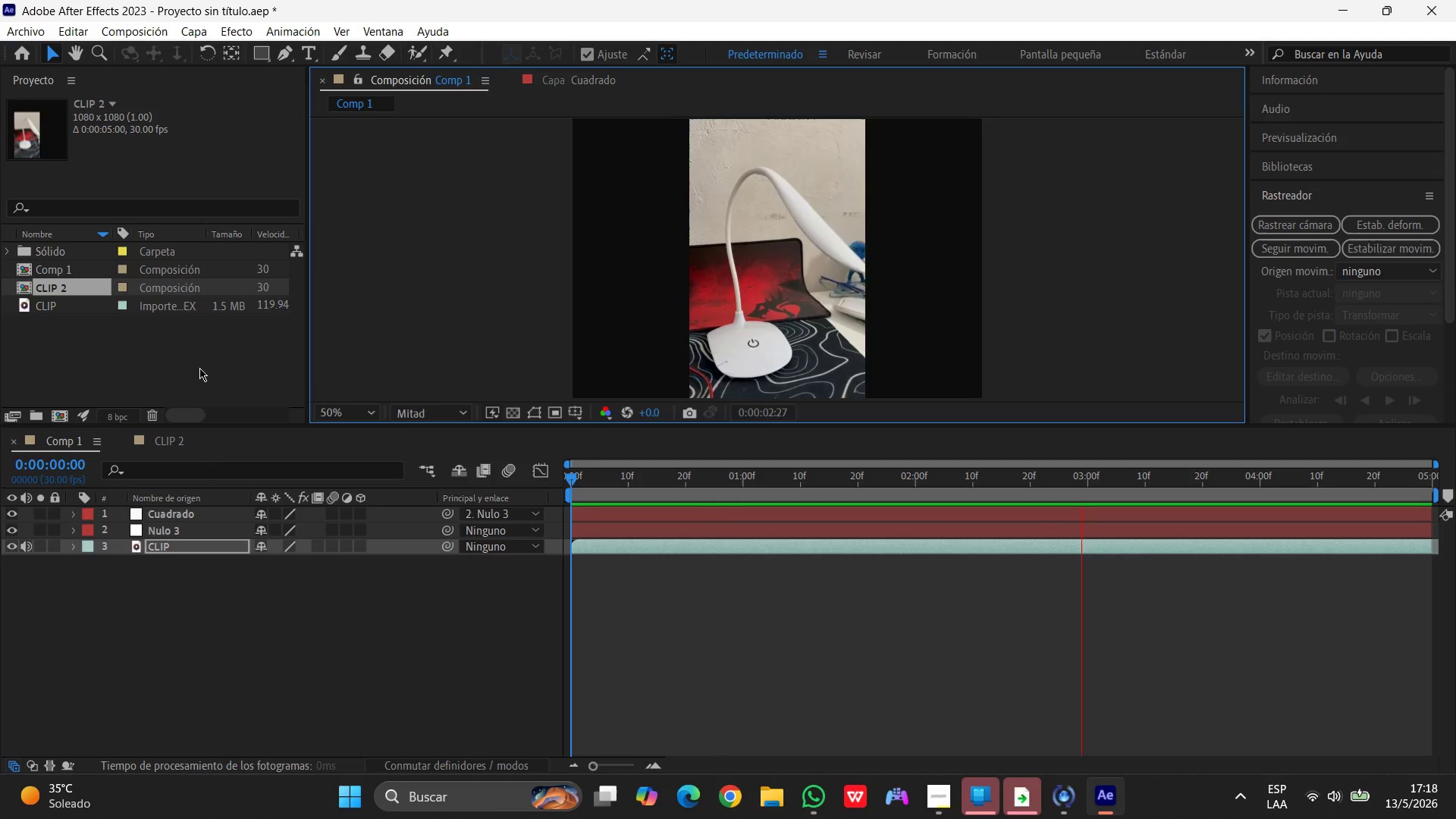 
left_click([162, 440])
 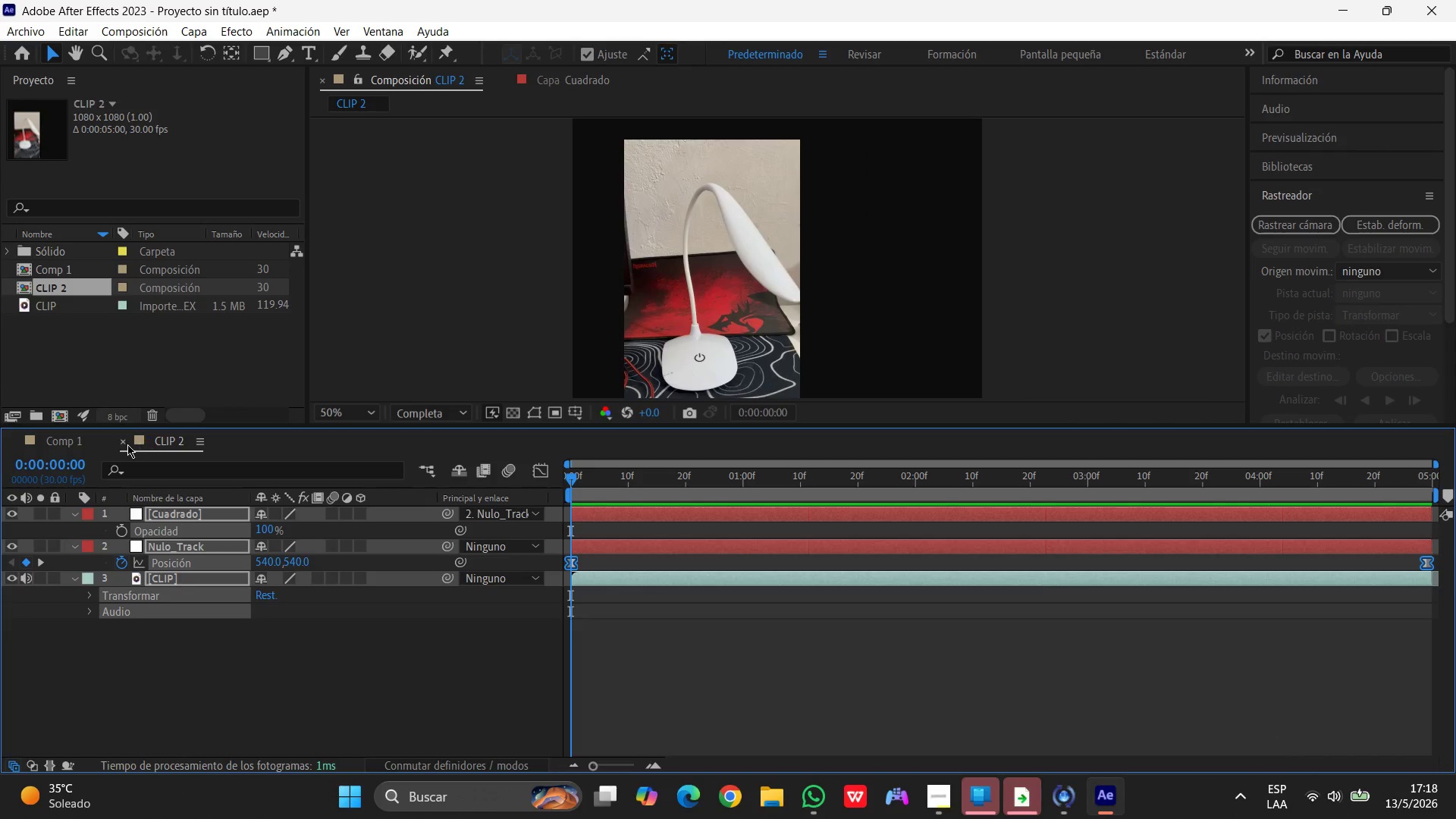 
left_click([126, 444])
 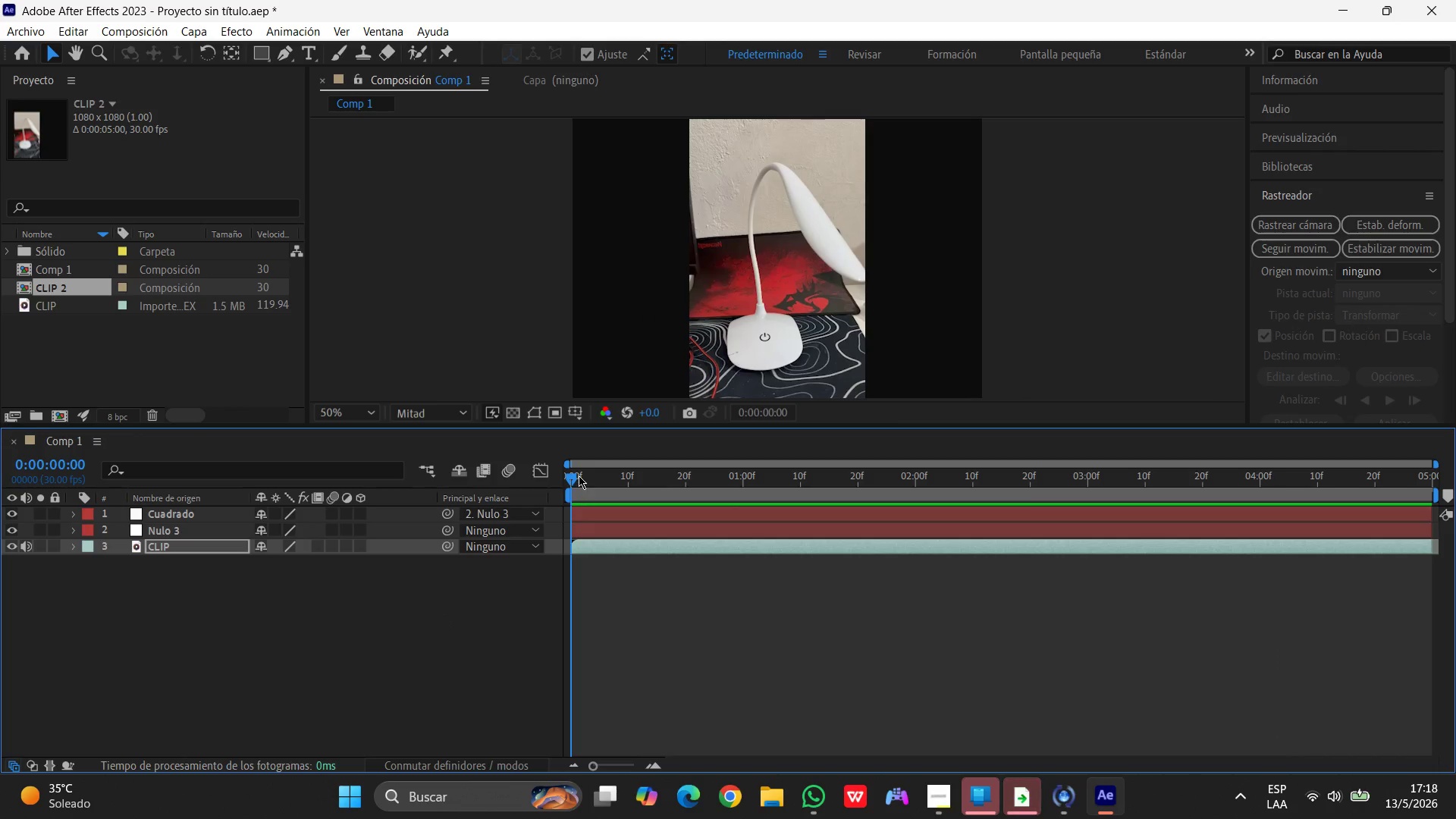 
left_click_drag(start_coordinate=[573, 474], to_coordinate=[772, 467])
 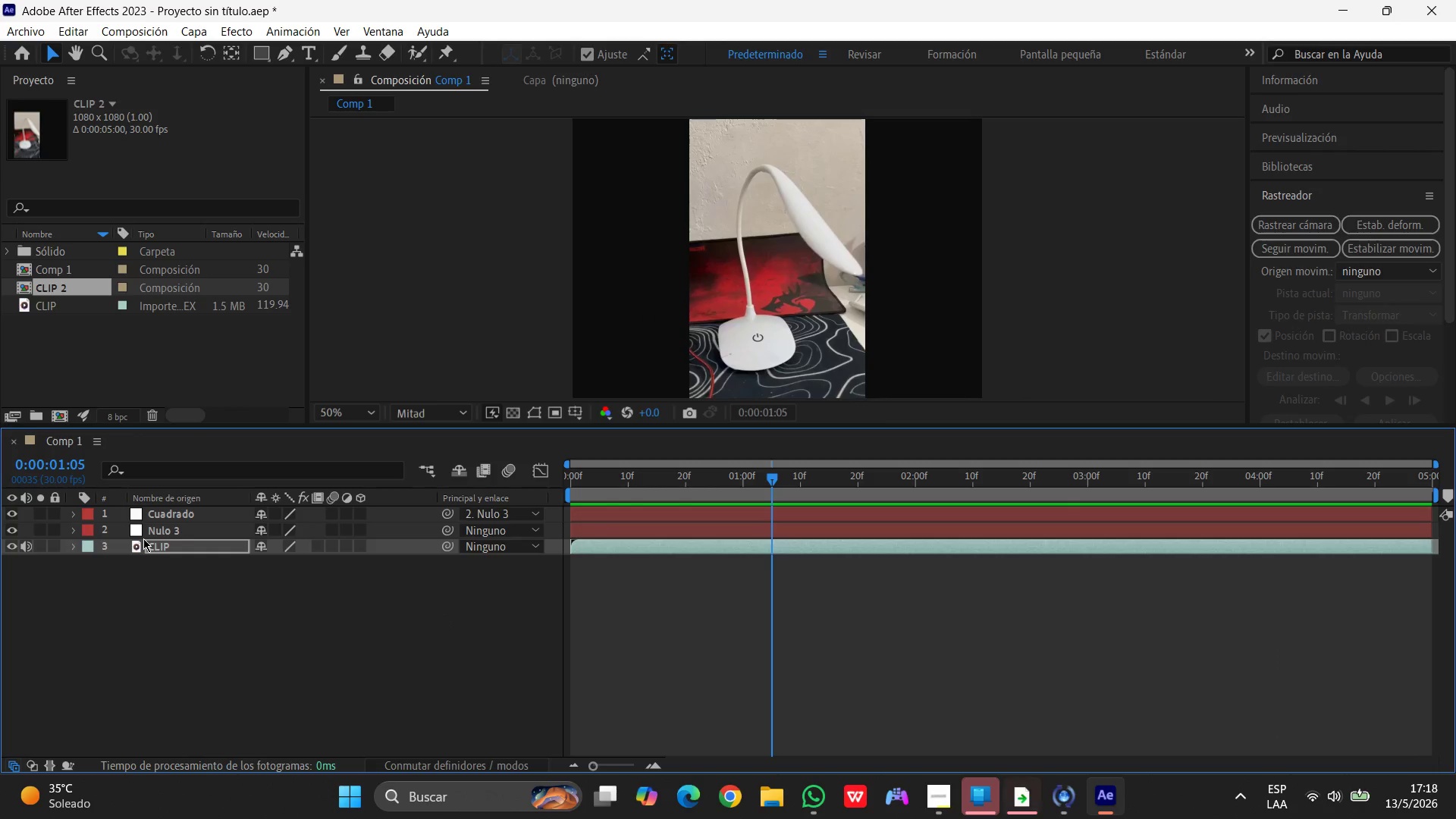 
key(U)
 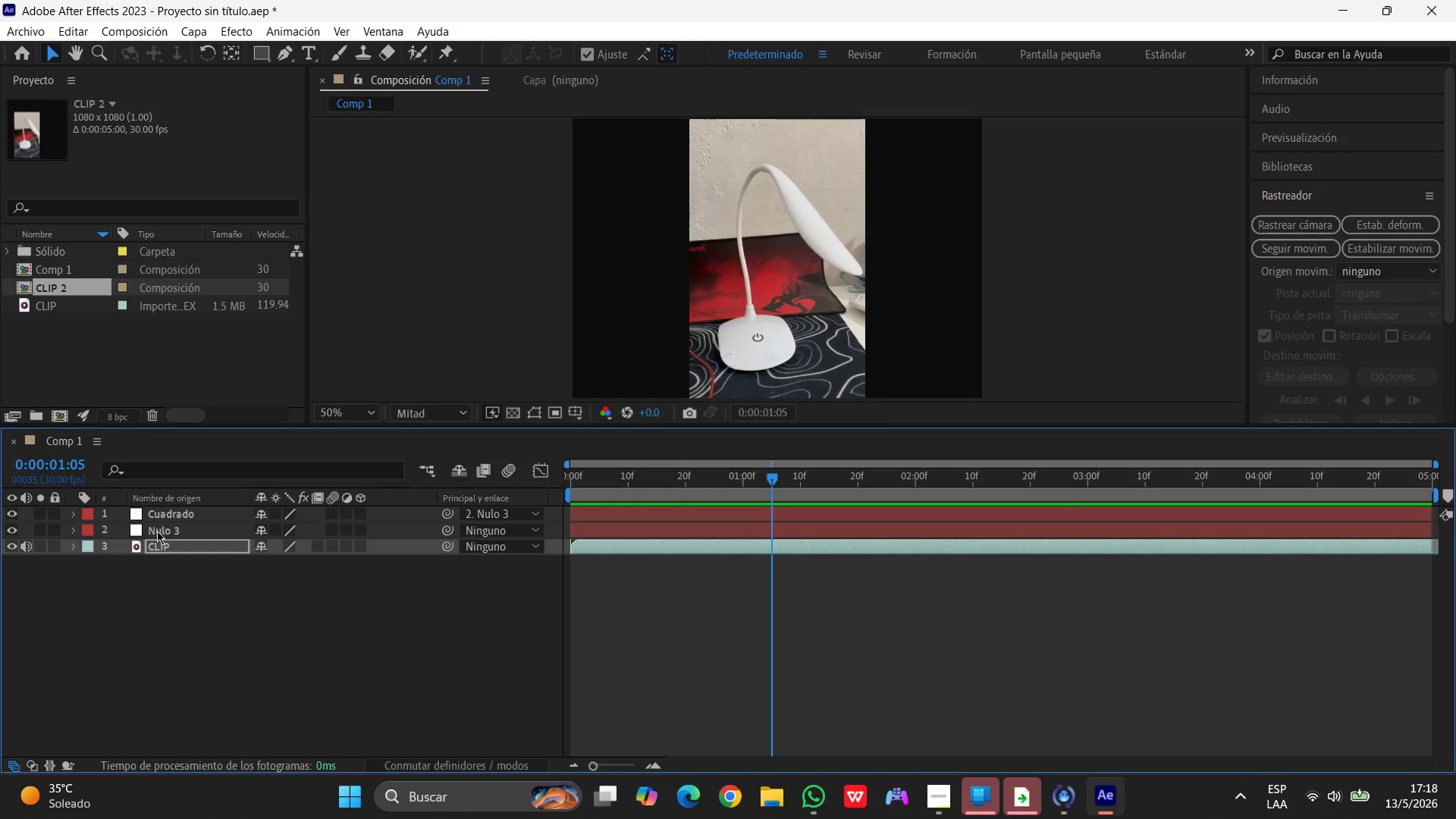 
key(U)
 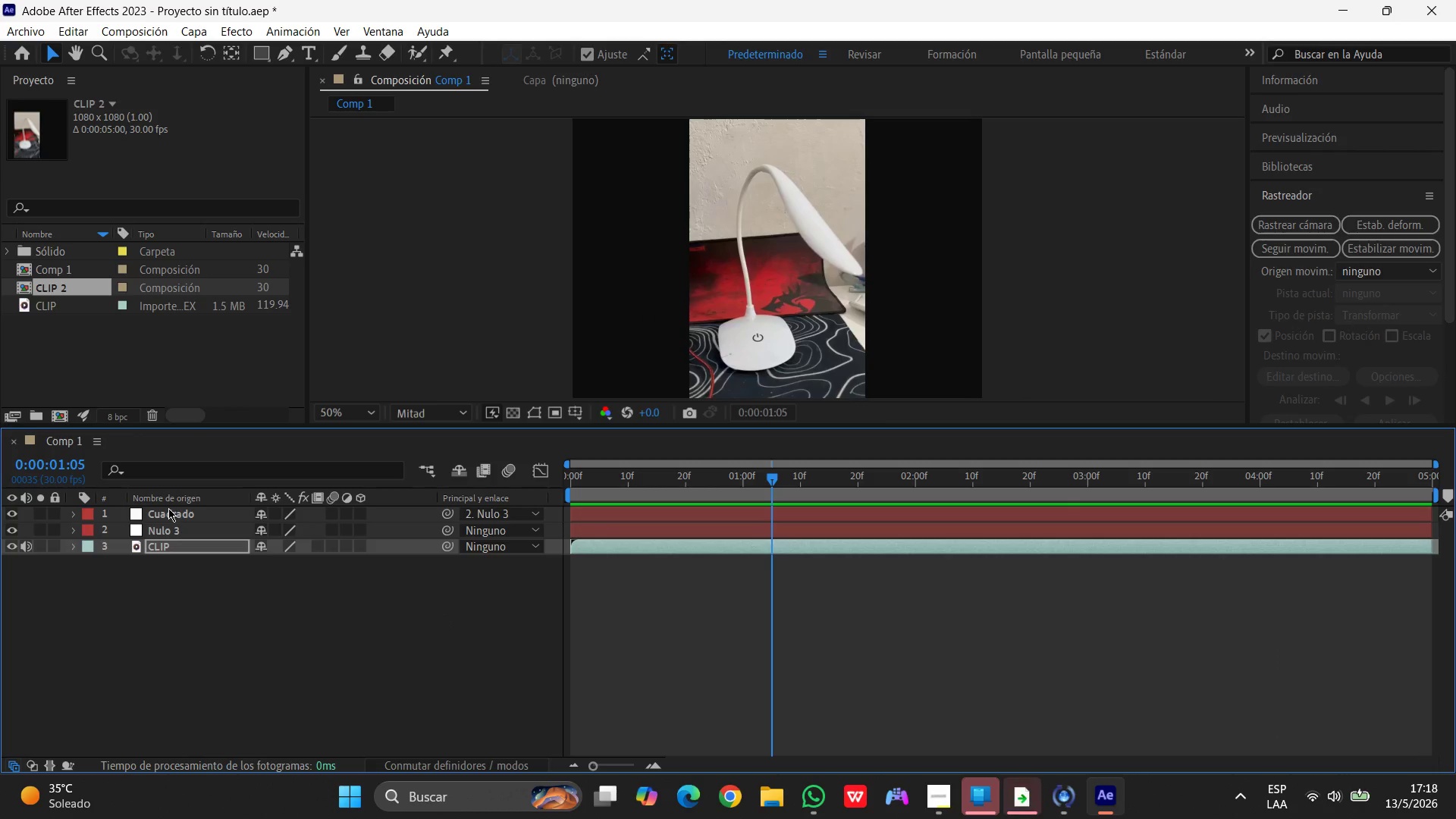 
hold_key(key=ShiftLeft, duration=0.69)
left_click([169, 508])
 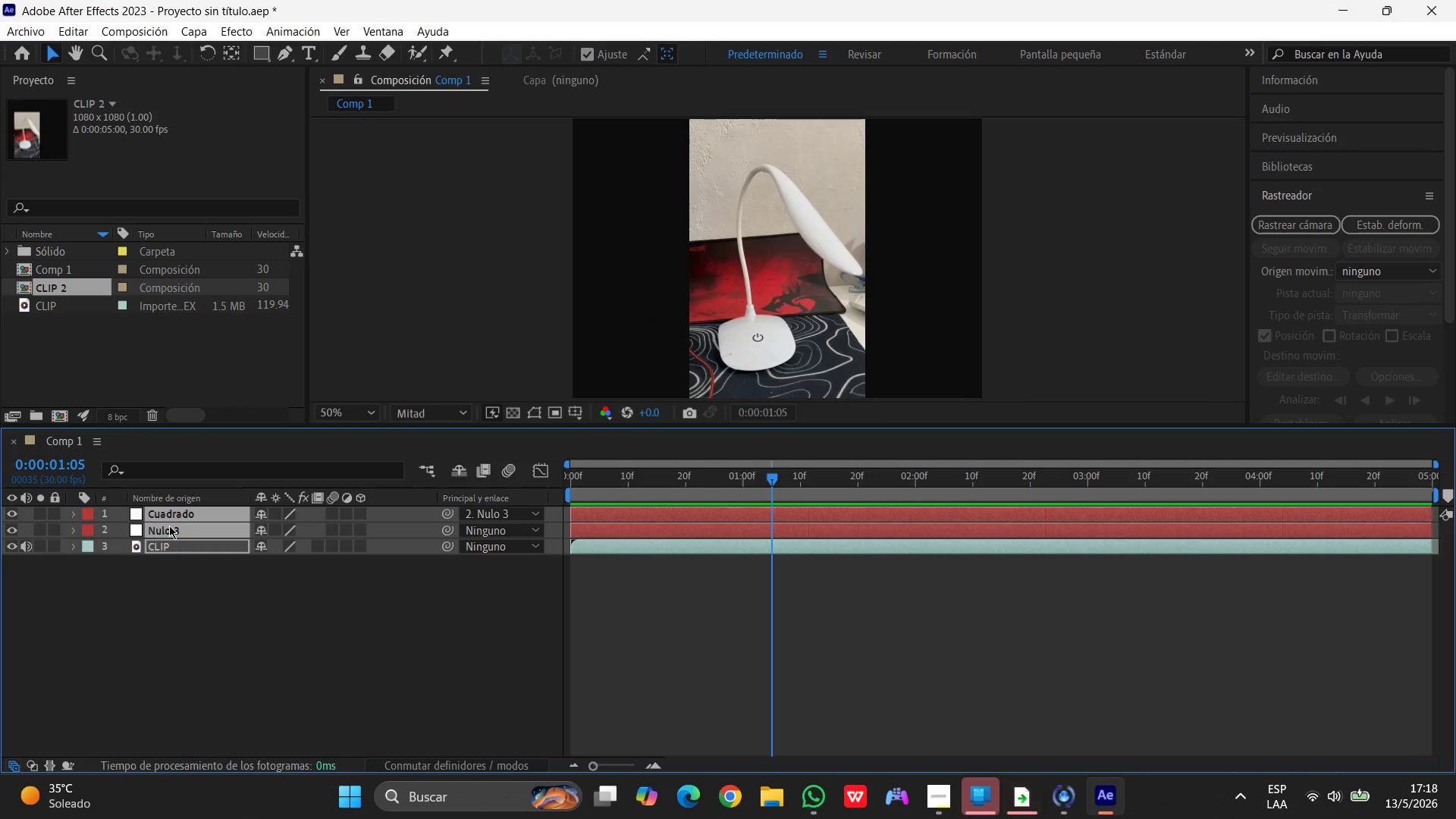 
type(uuu)
 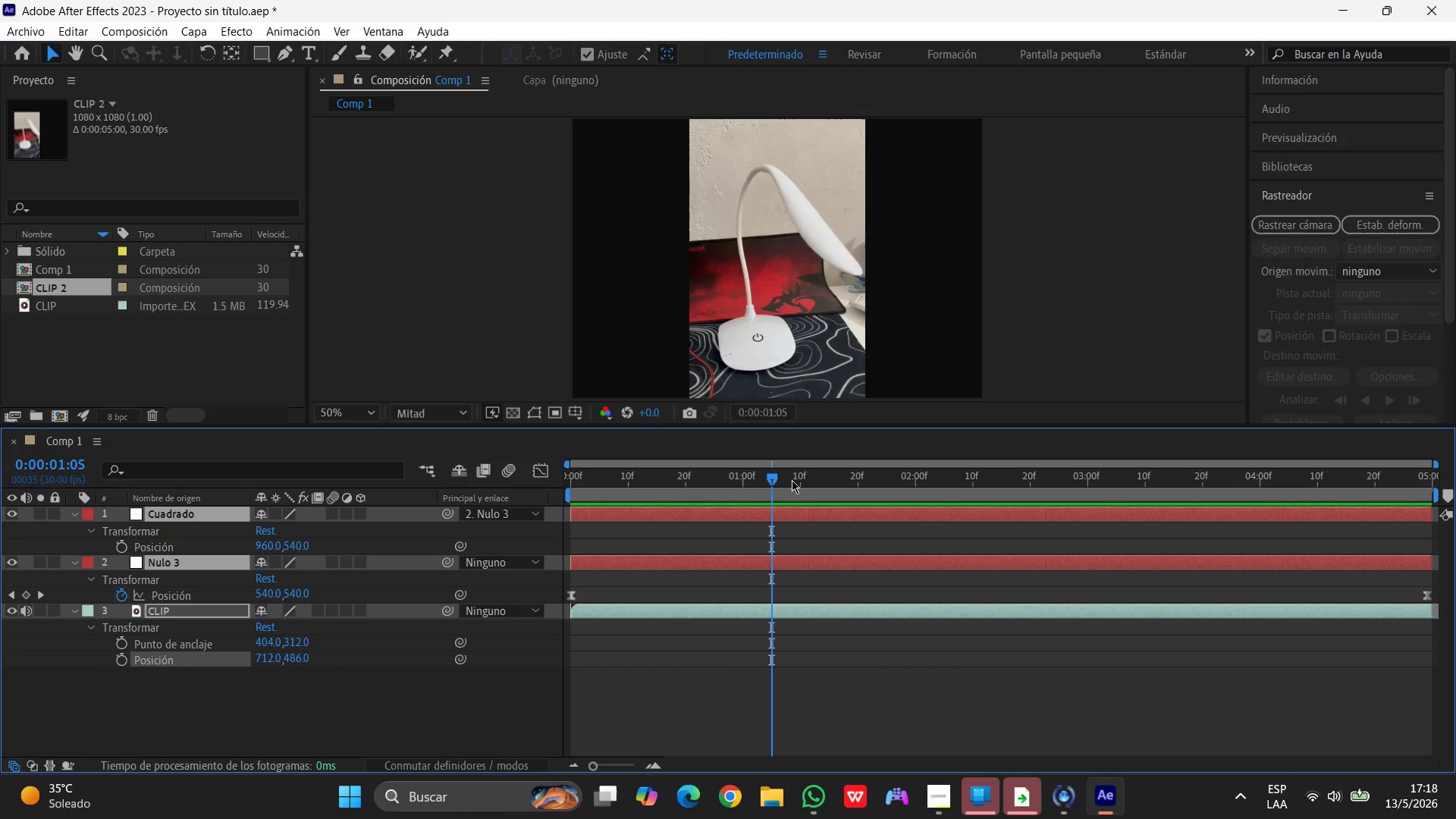 
left_click_drag(start_coordinate=[767, 475], to_coordinate=[453, 508])
 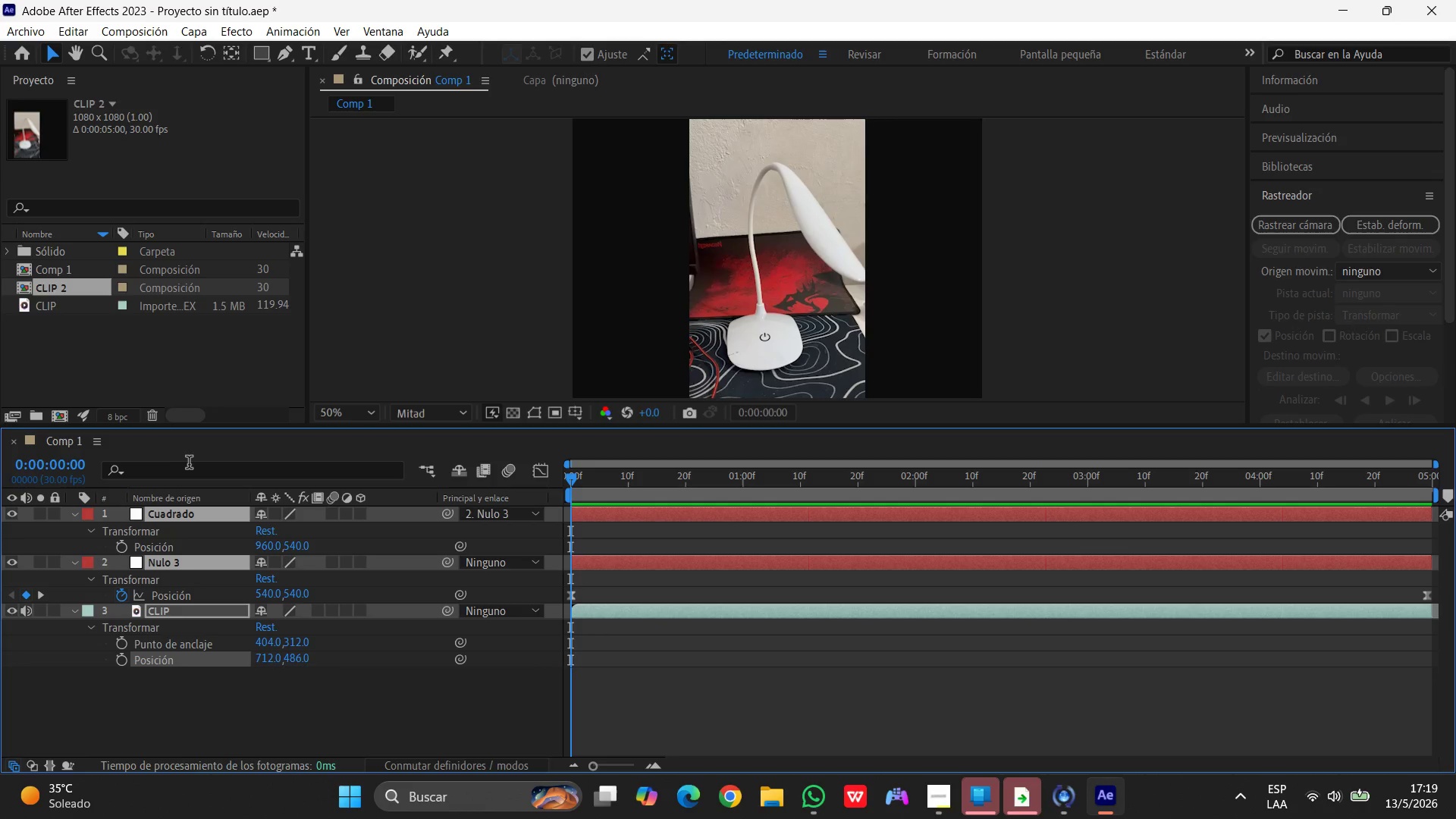 
wait(38.49)
 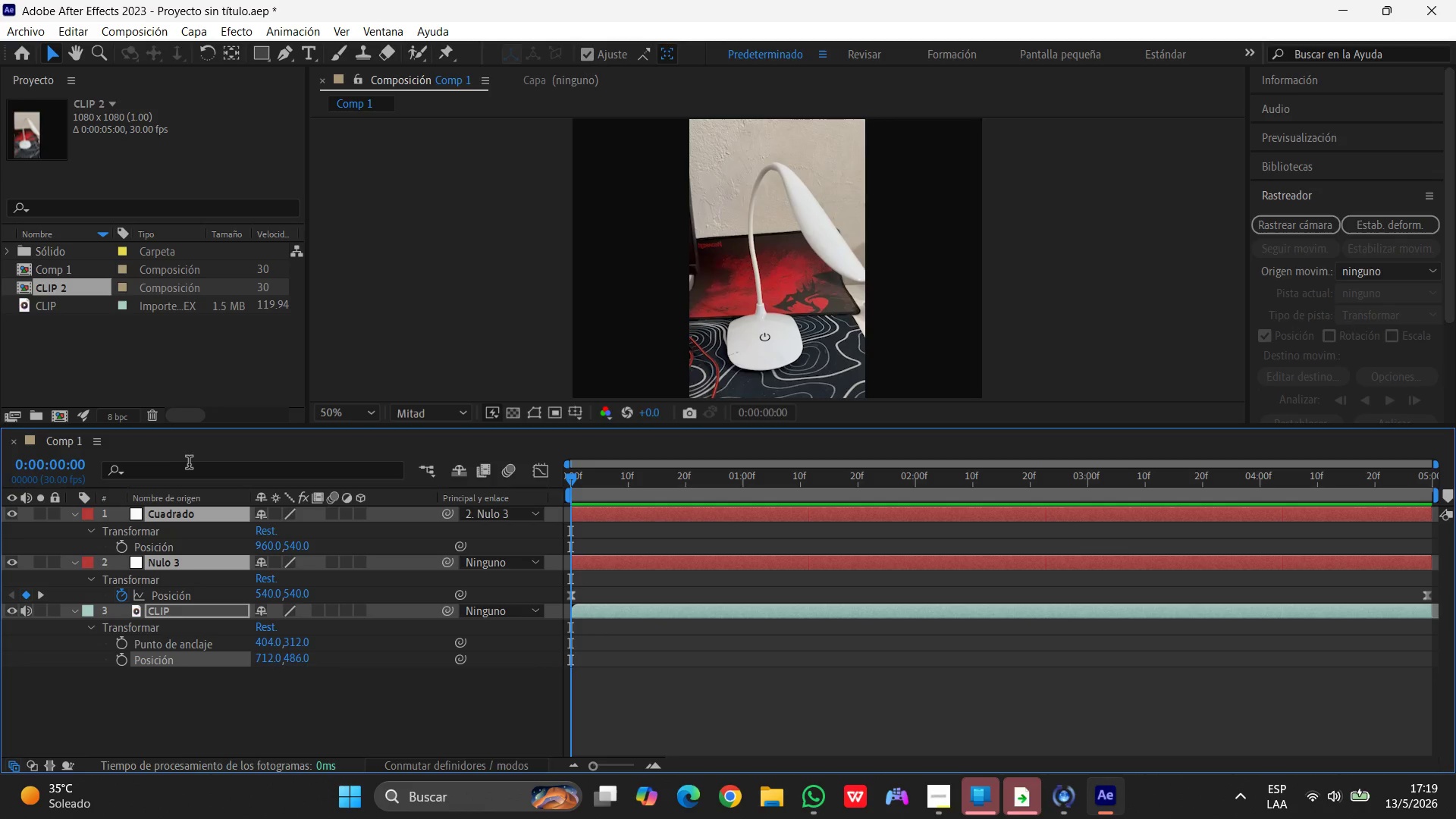 
left_click([180, 513])
 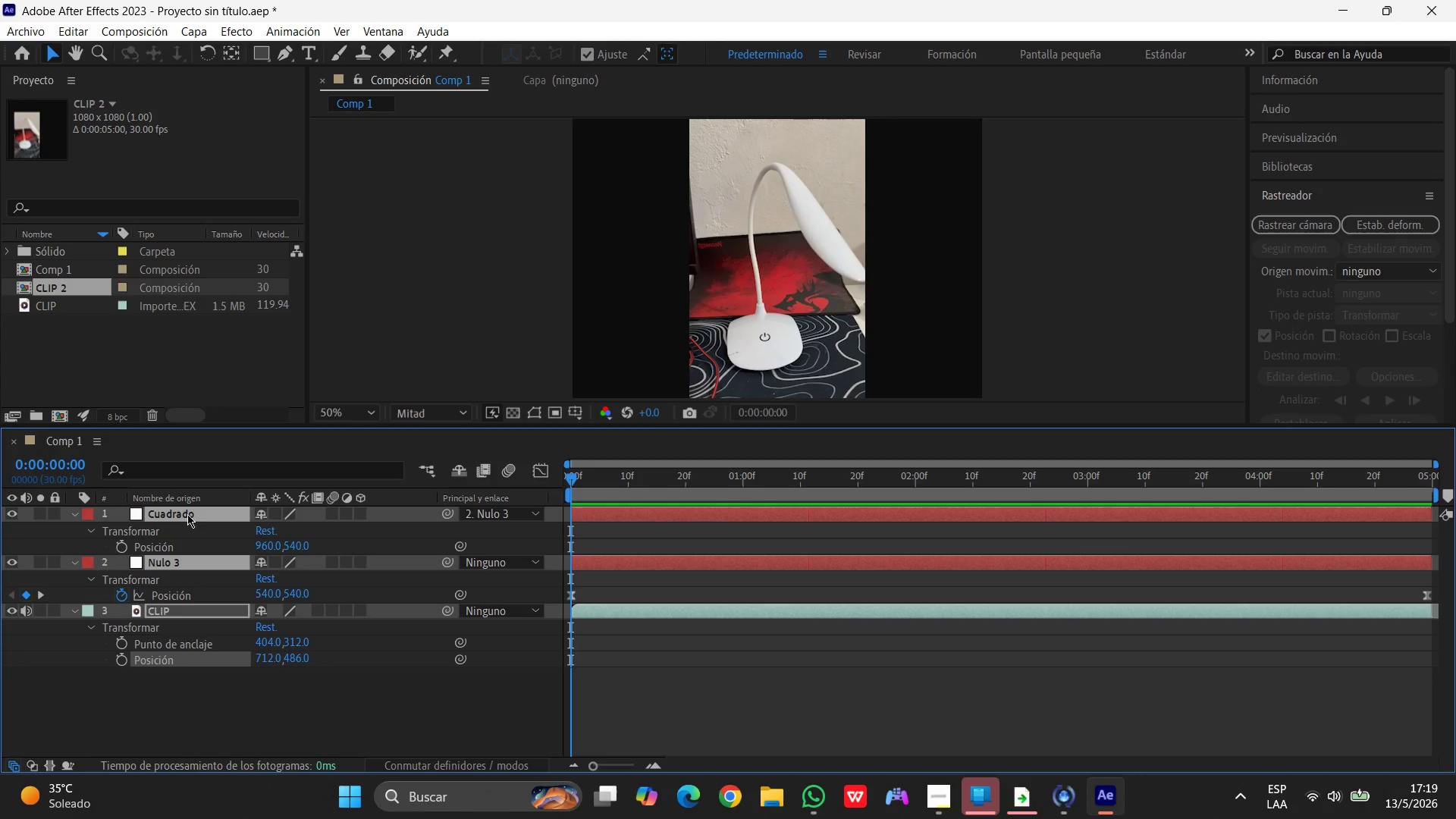 
mouse_move([573, 488])
 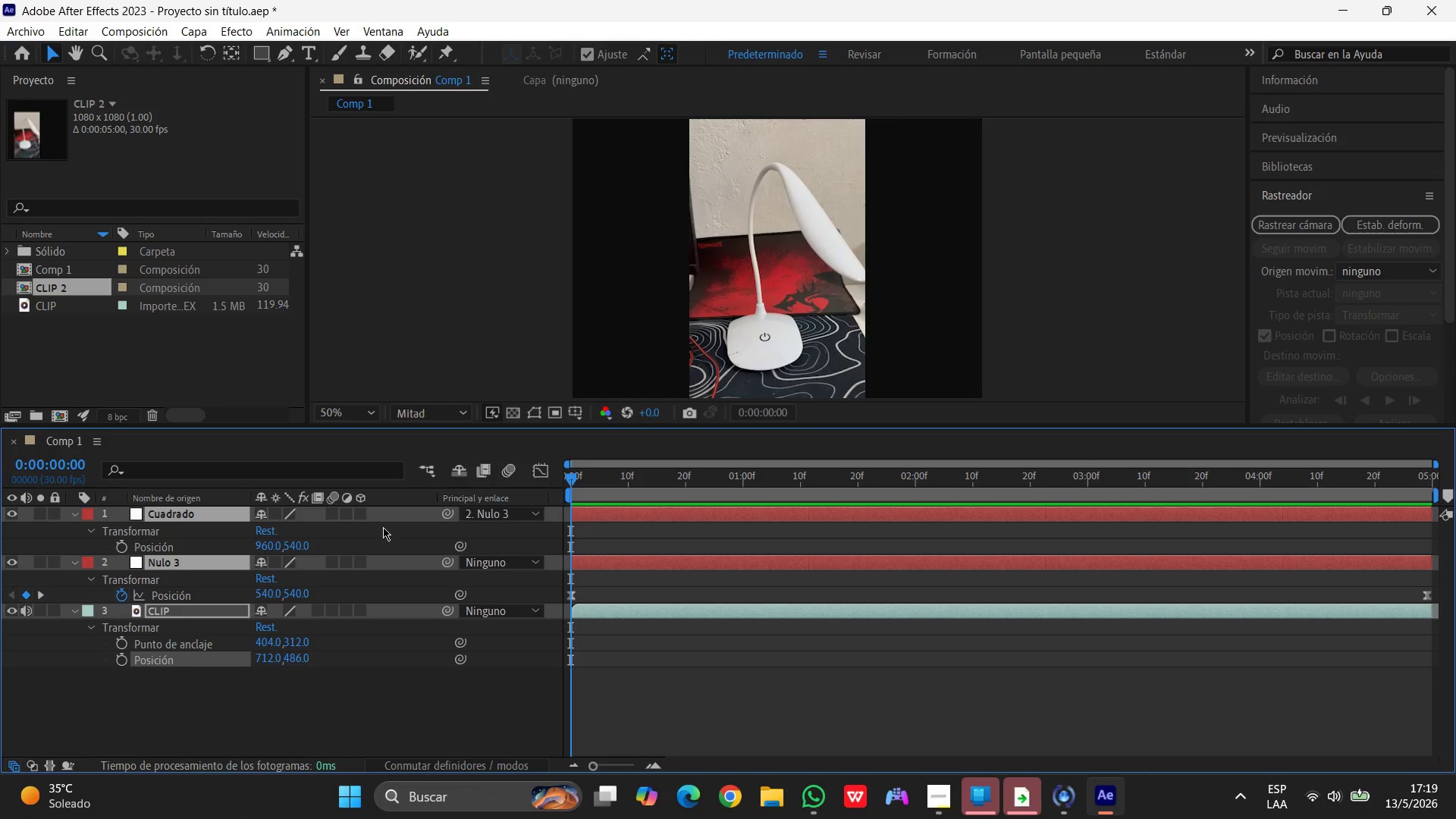 
left_click([208, 517])
 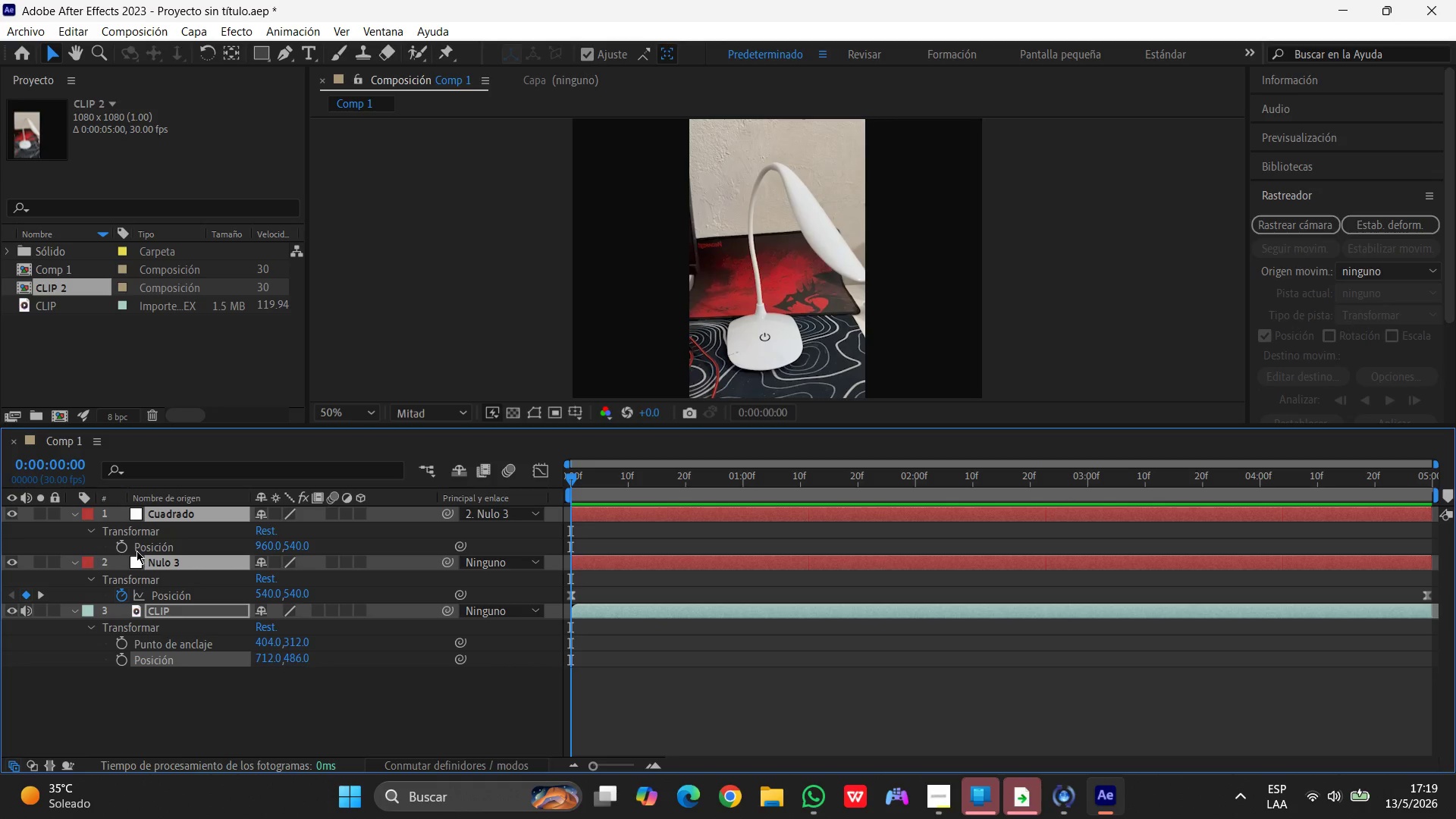 
left_click([176, 510])
 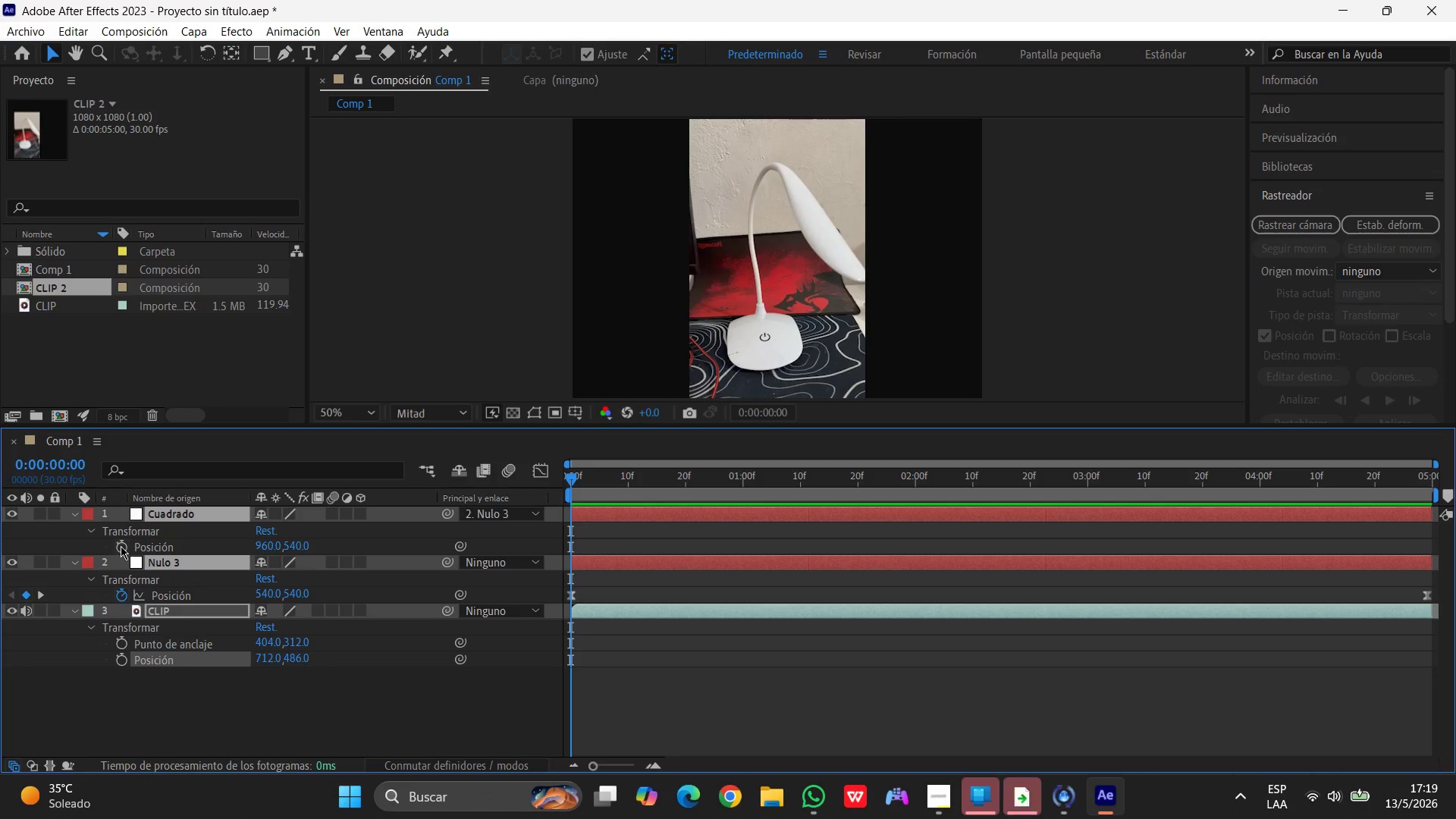 
left_click([121, 546])
 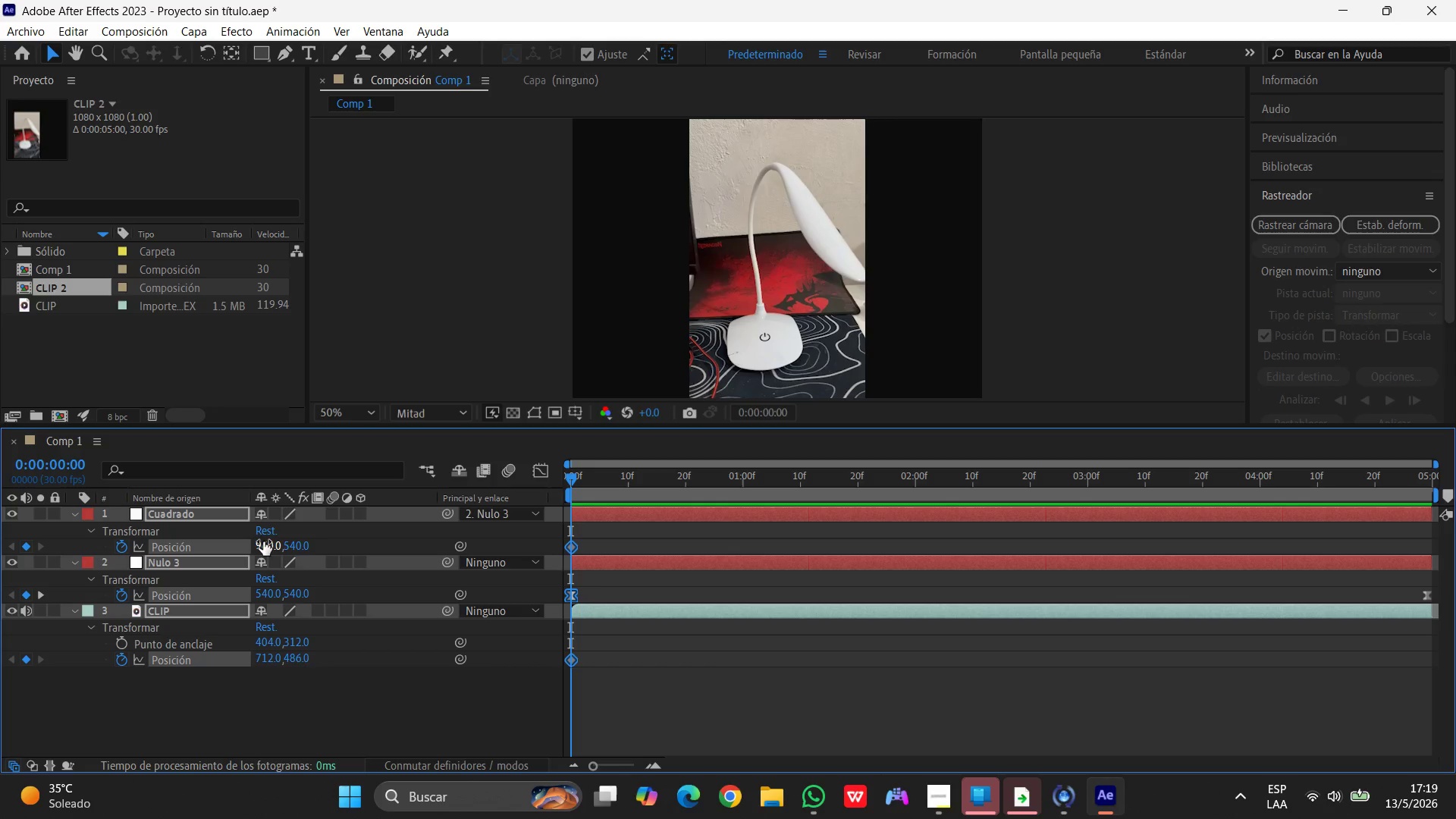 
left_click([263, 541])
 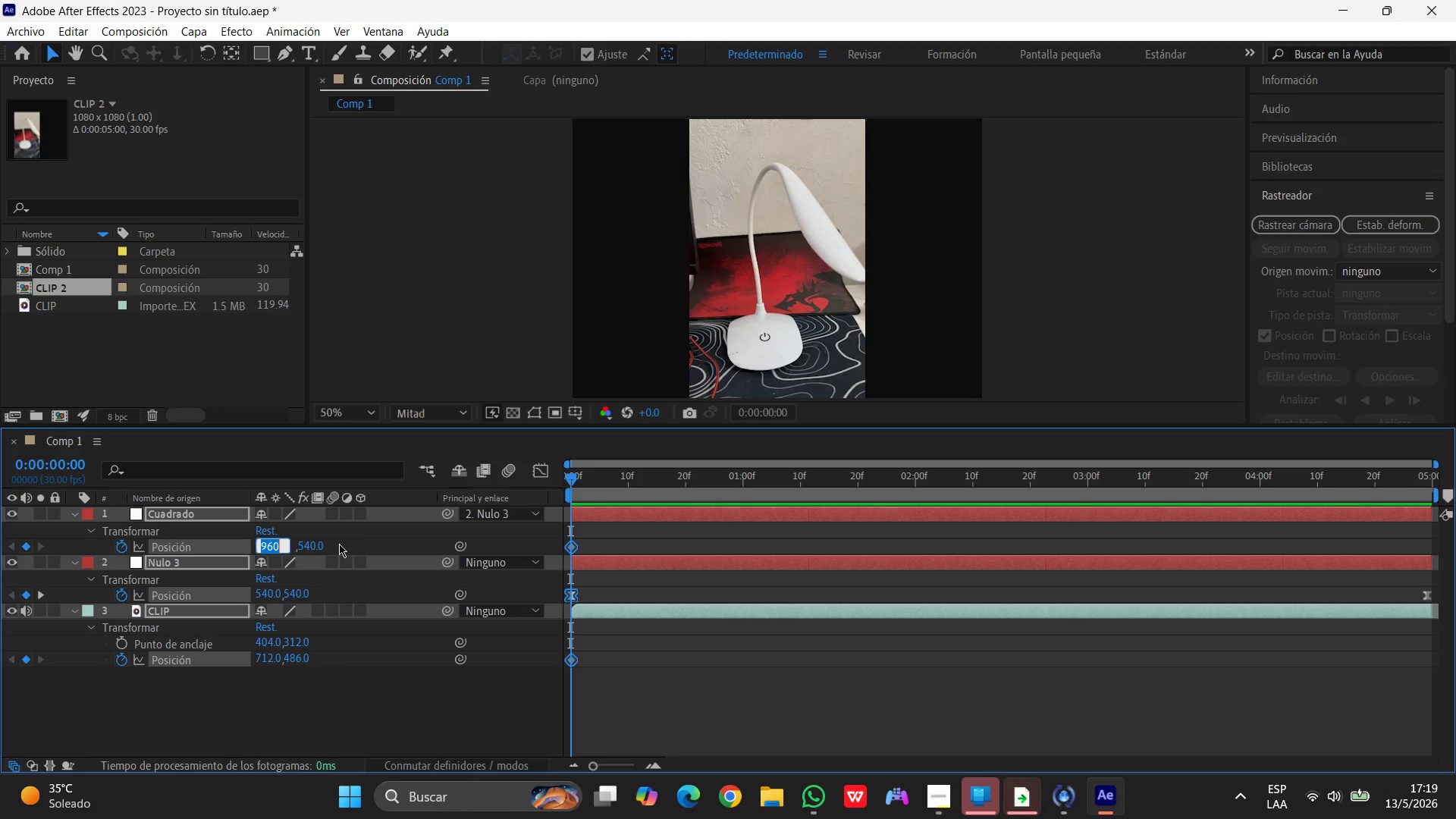 
key(Numpad5)
 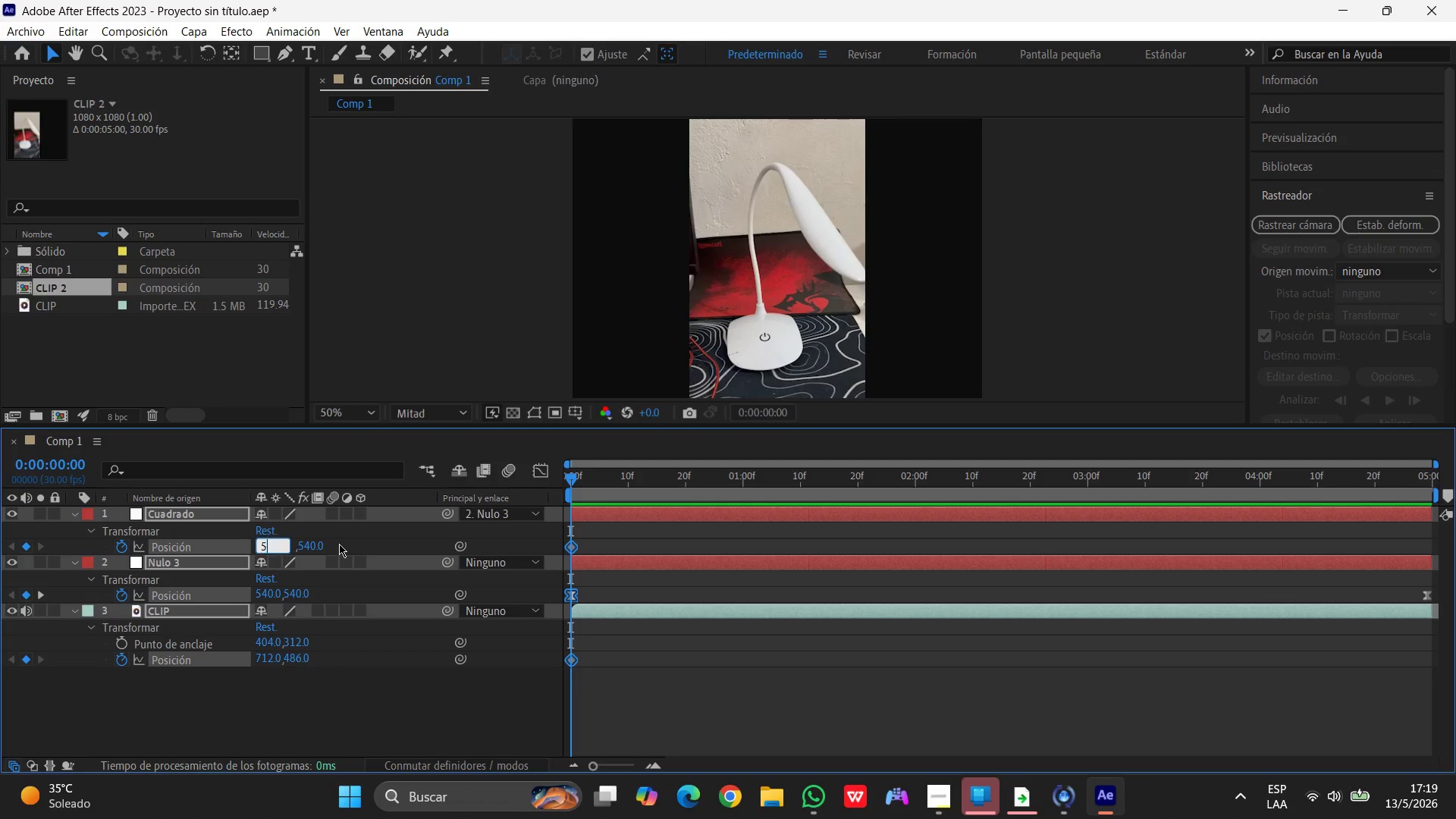 
key(Numpad4)
 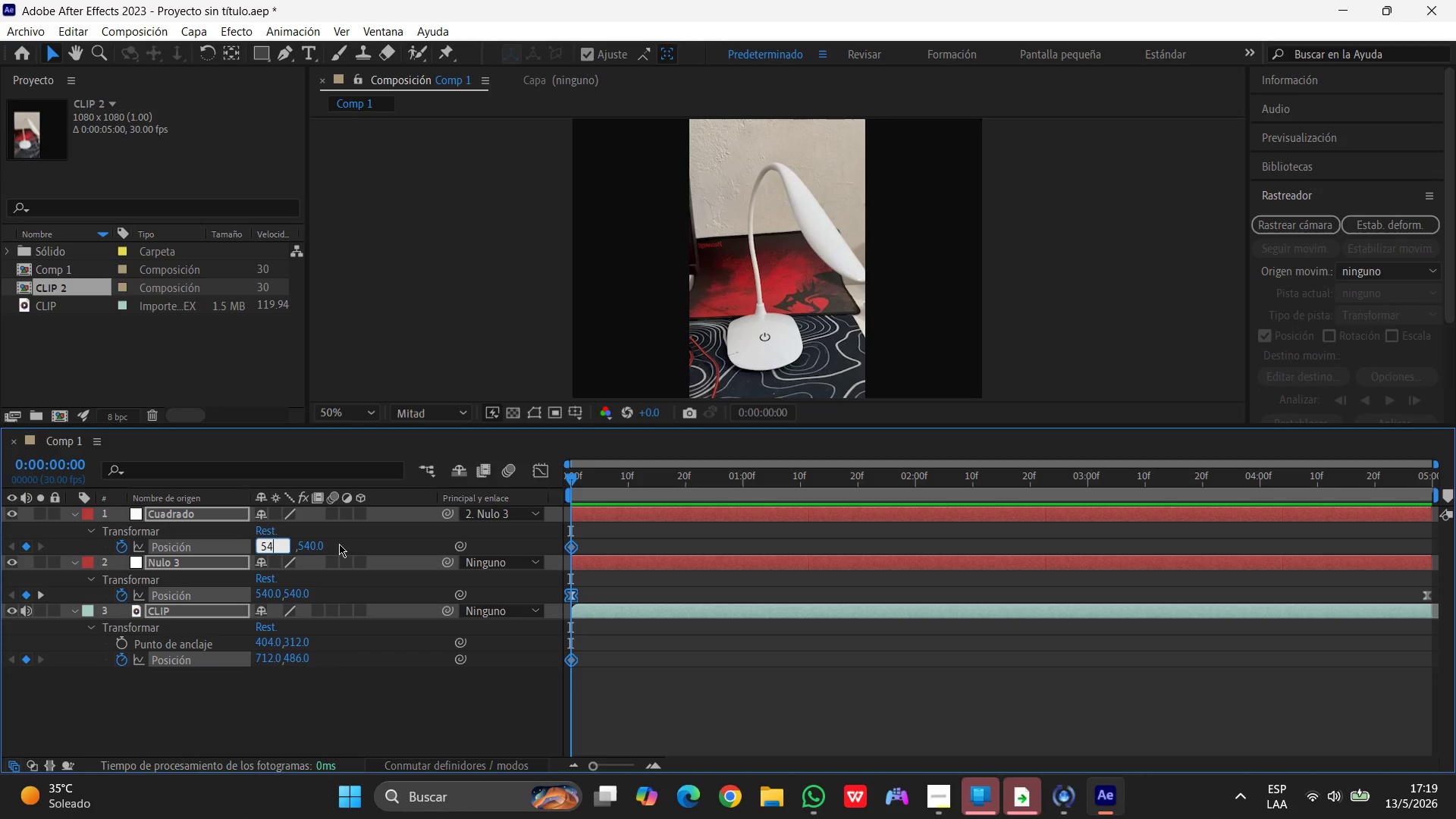 
key(Numpad0)
 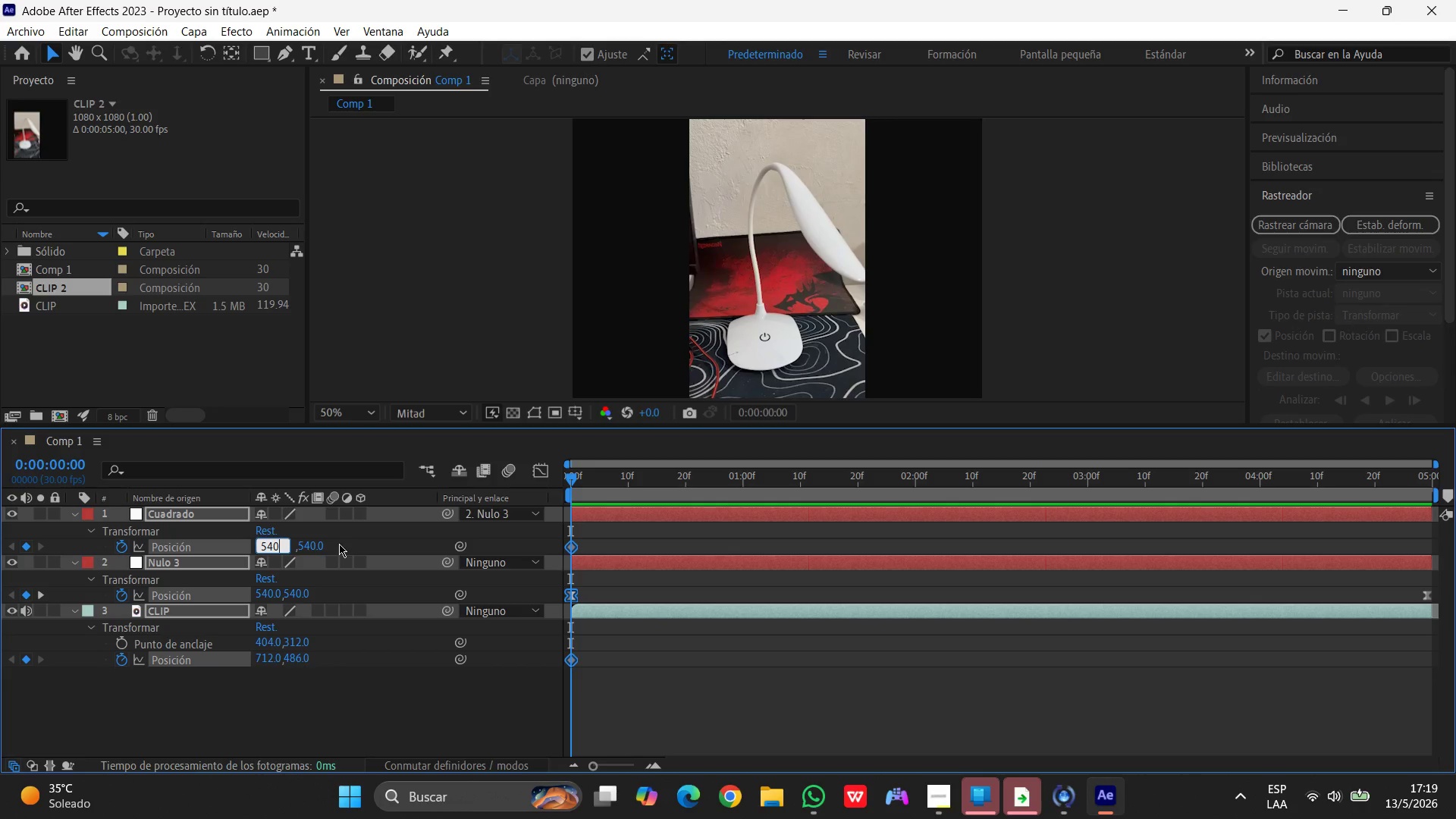 
key(Enter)
 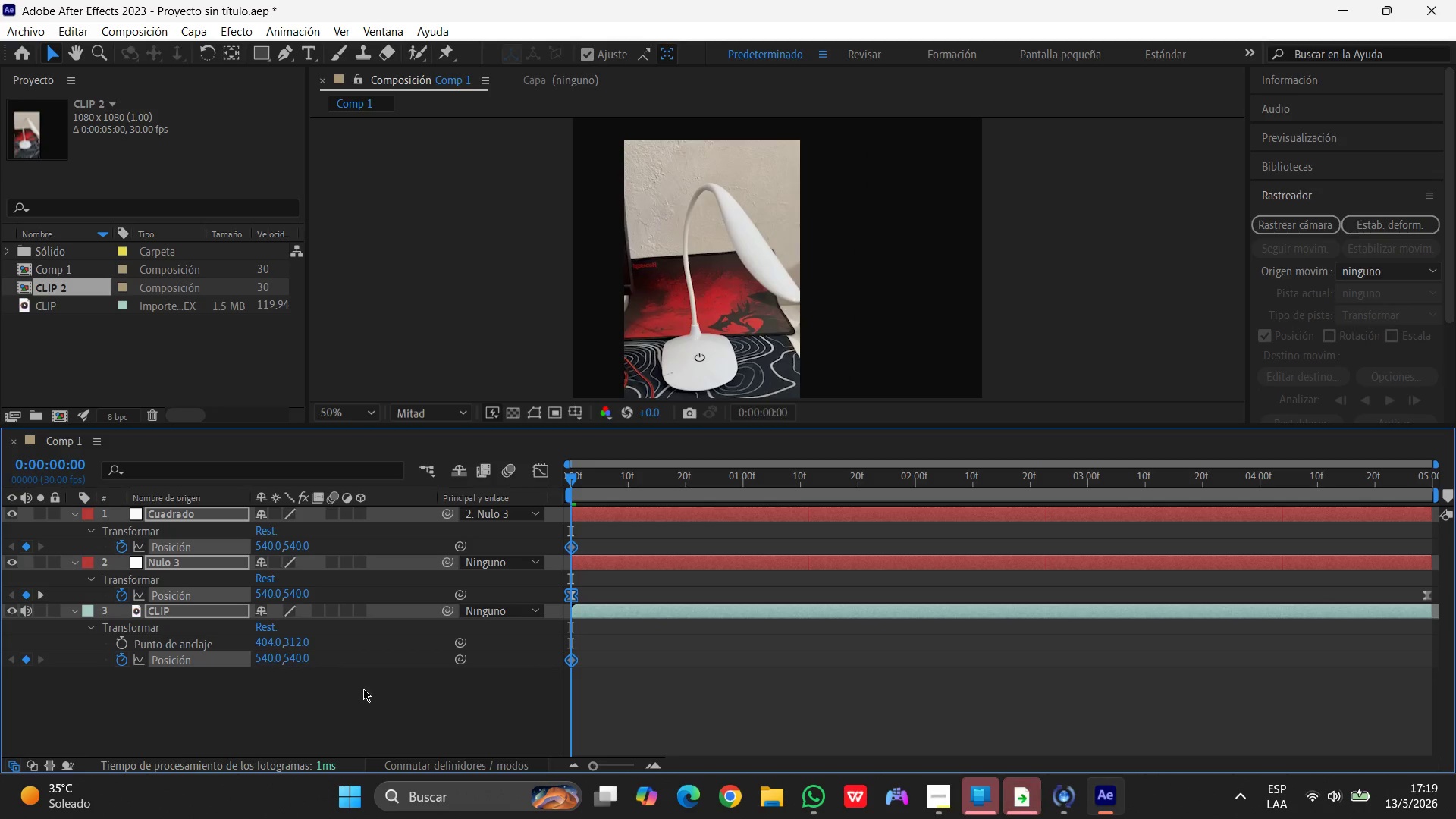 
key(Control+Z)
 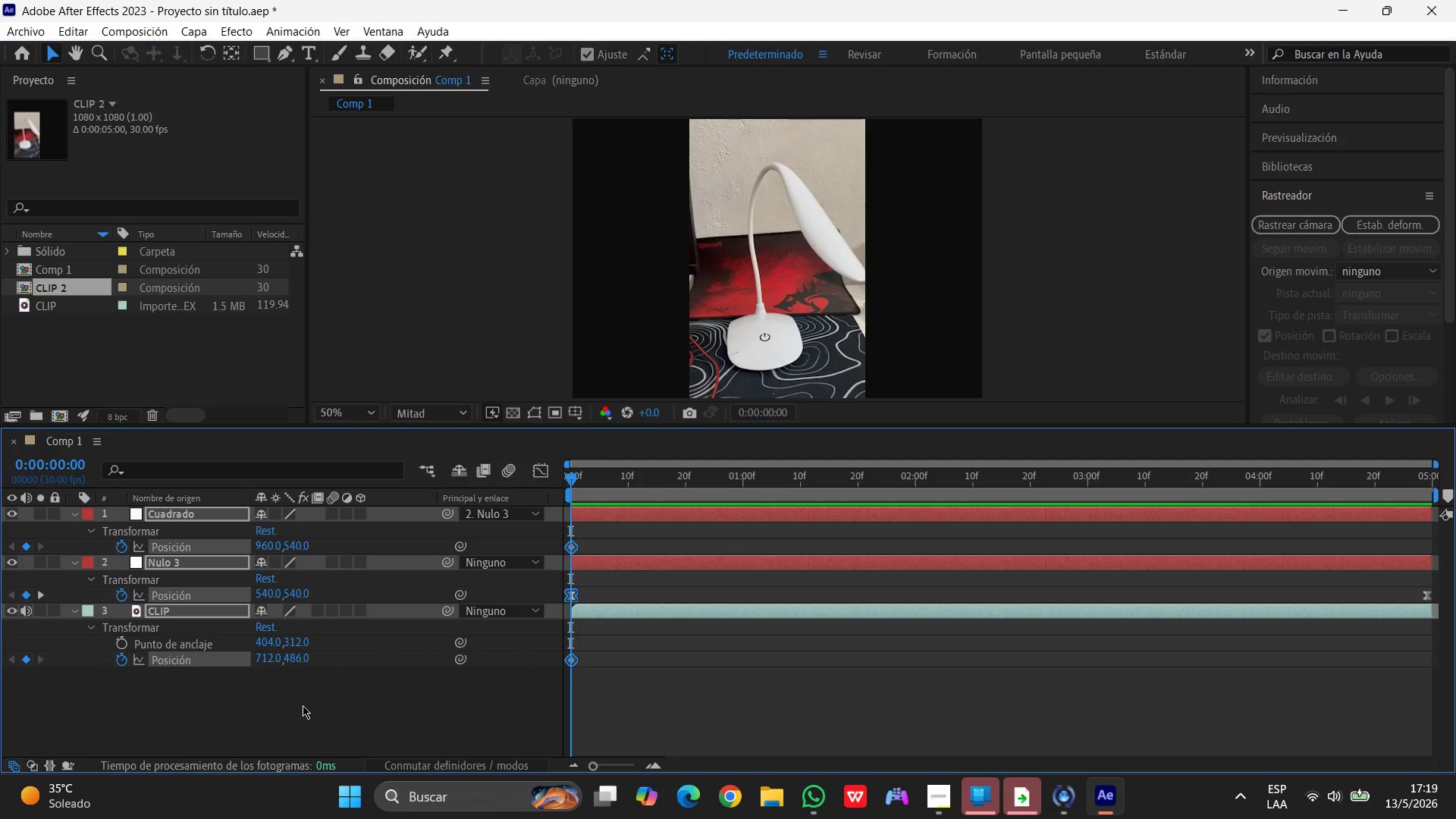 
left_click([303, 705])
 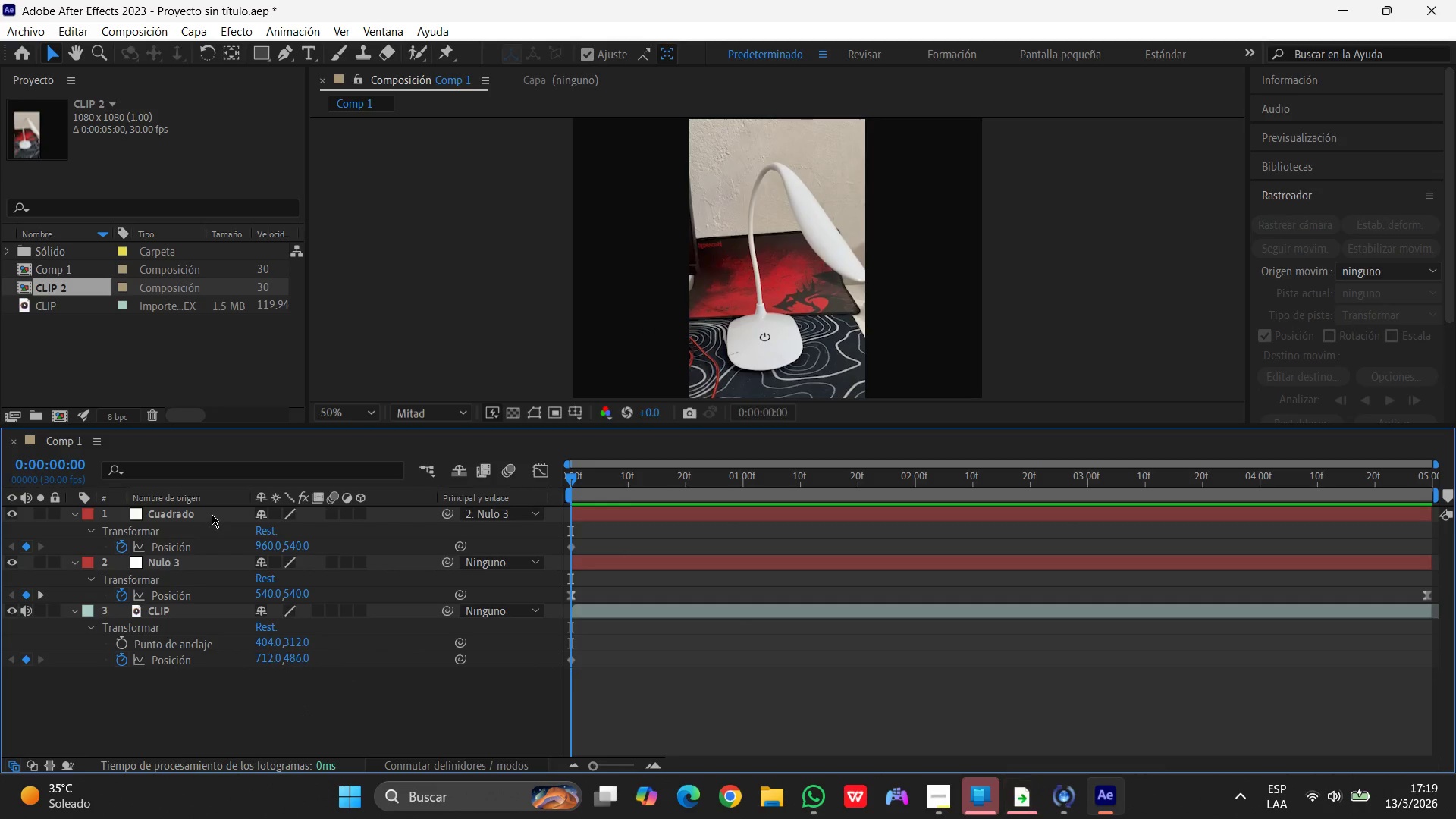 
left_click([213, 510])
 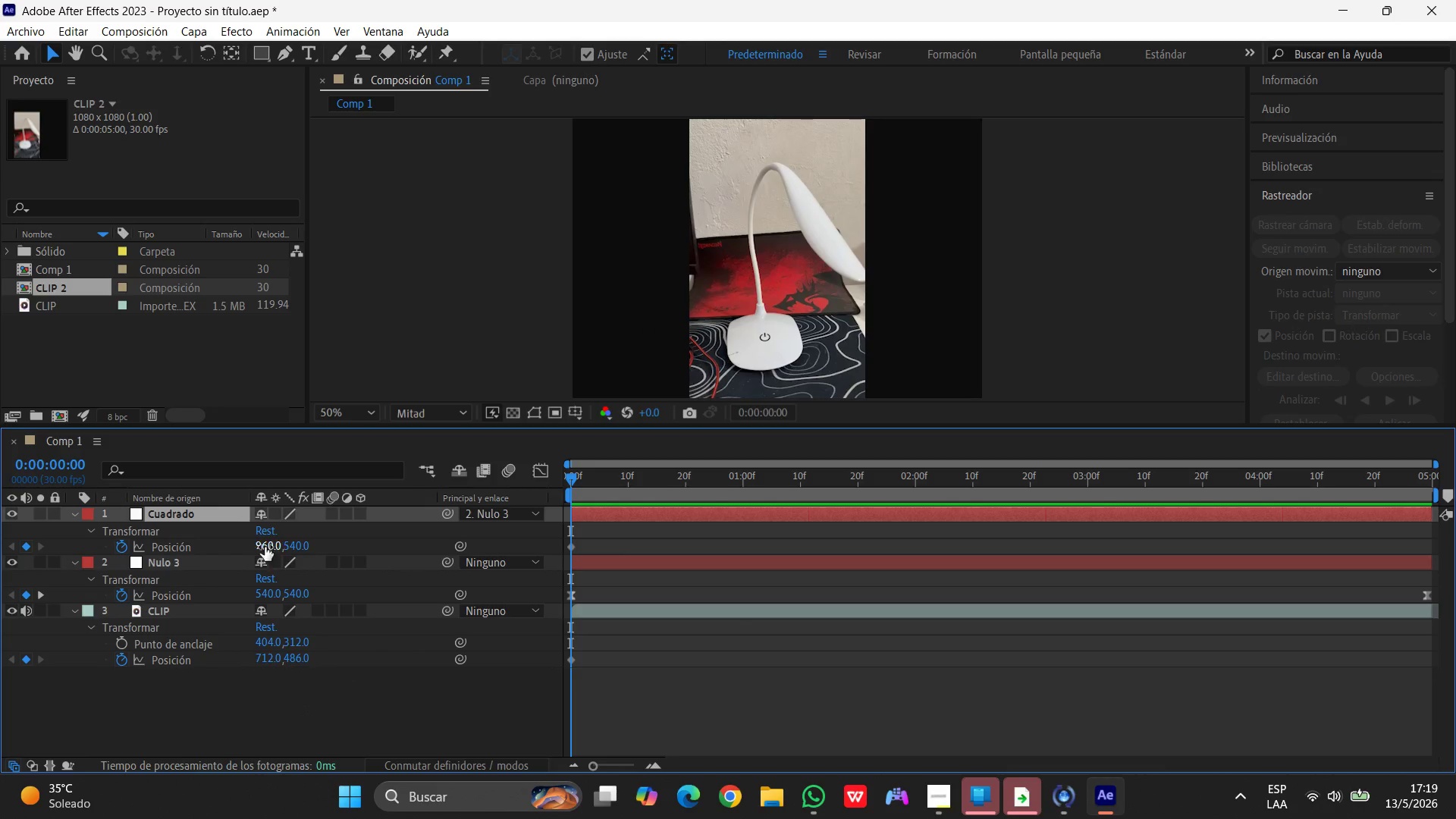 
left_click([264, 544])
 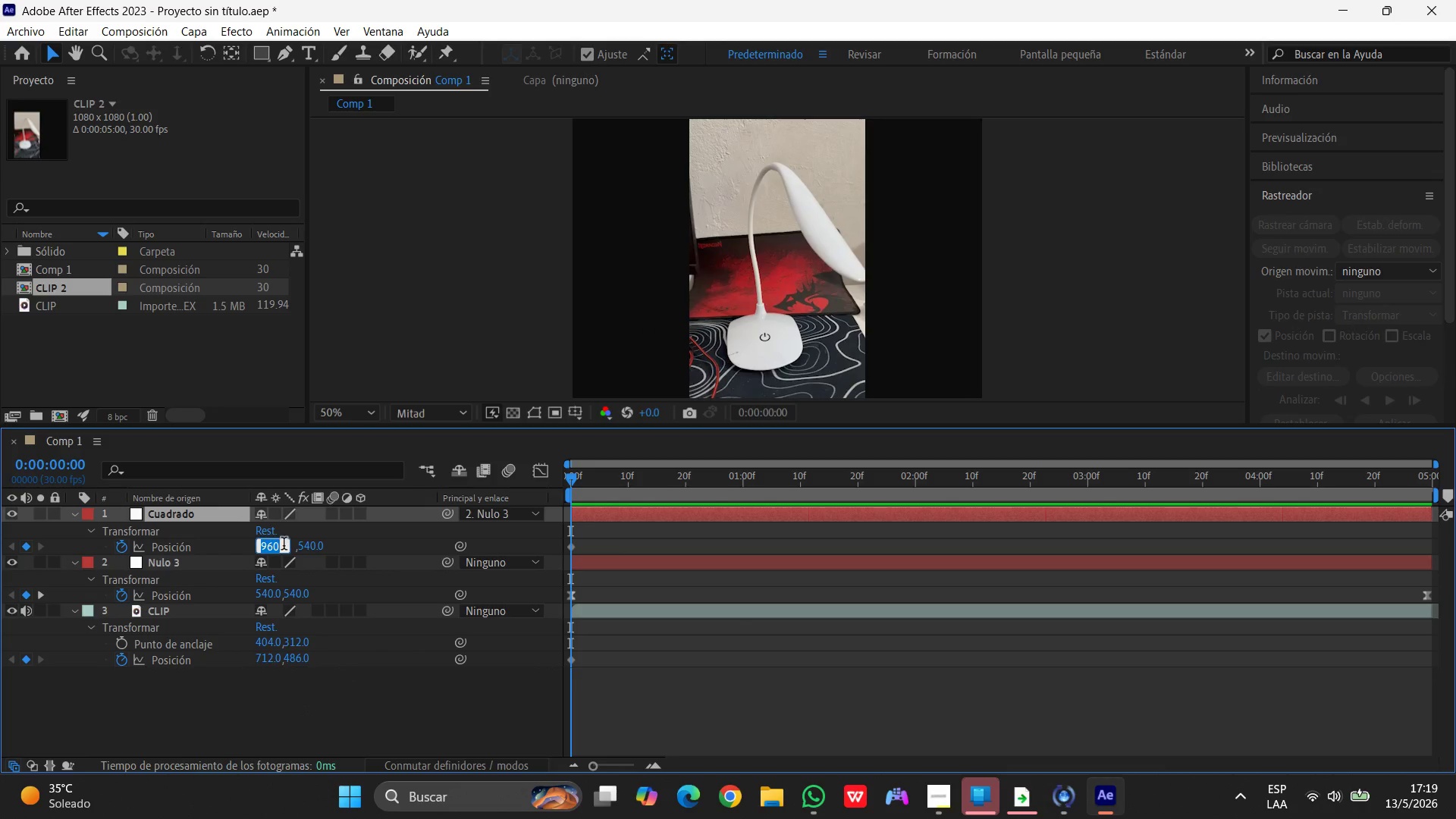 
key(Numpad5)
 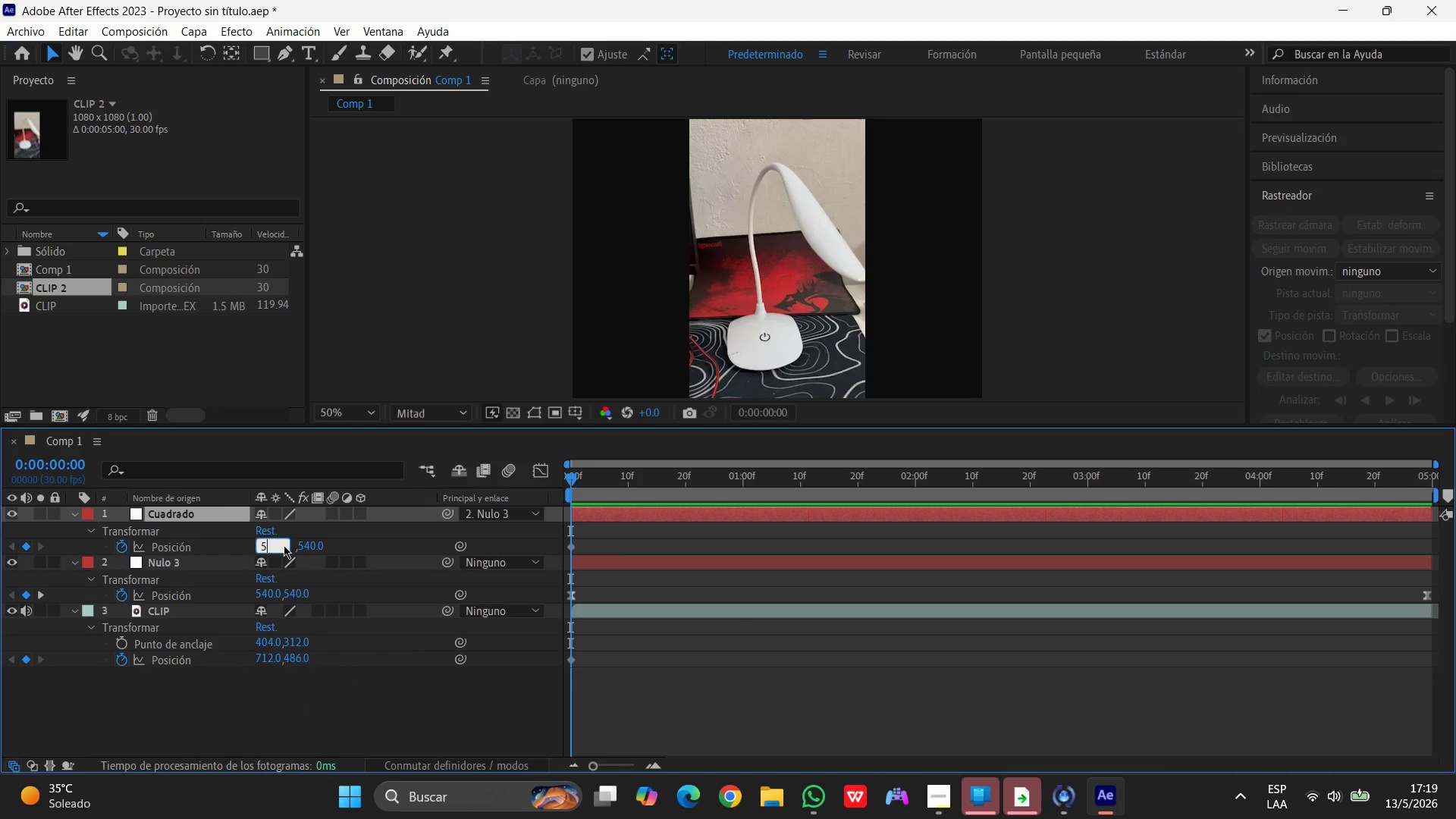 
key(Numpad4)
 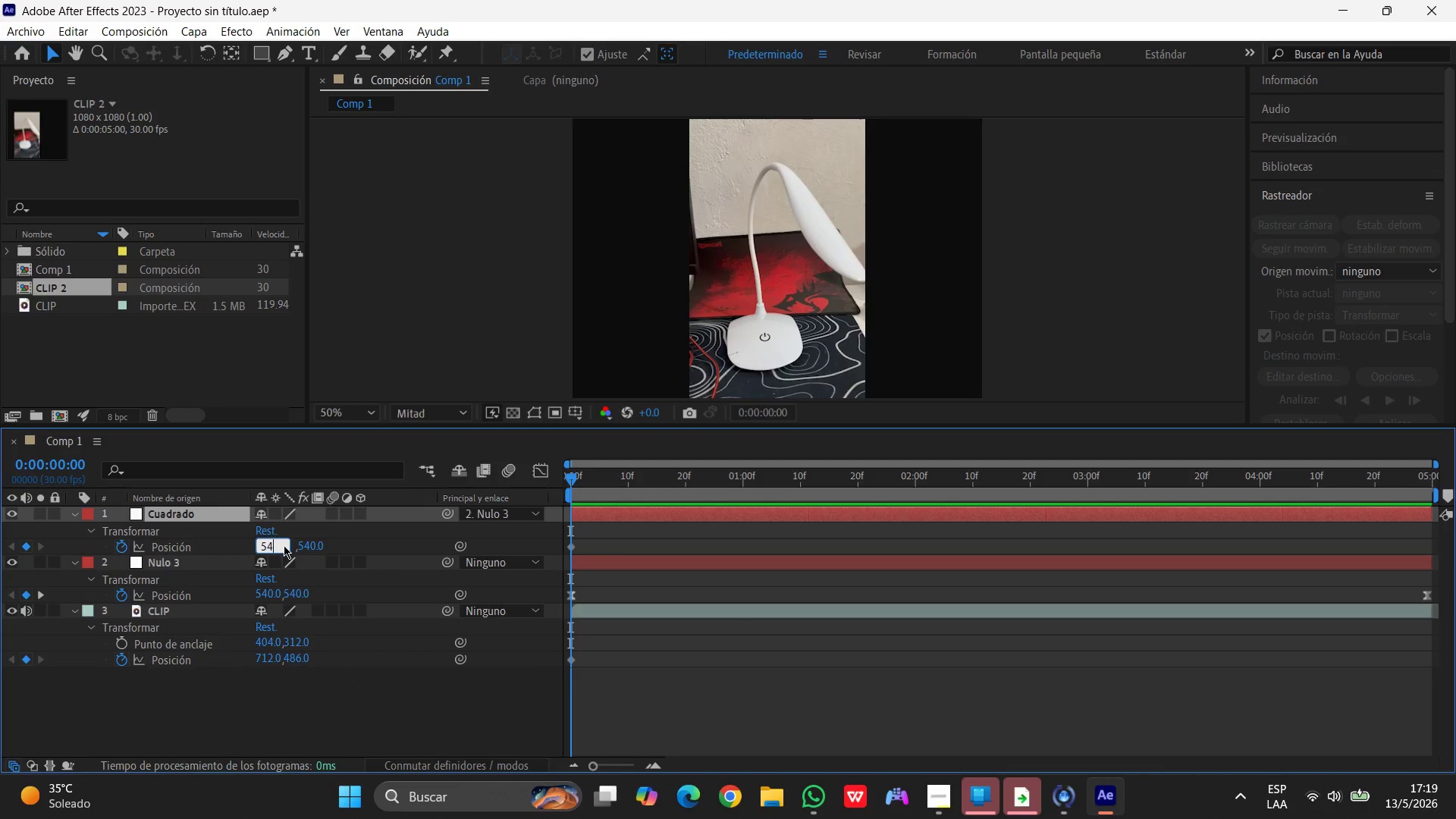 
key(Numpad0)
 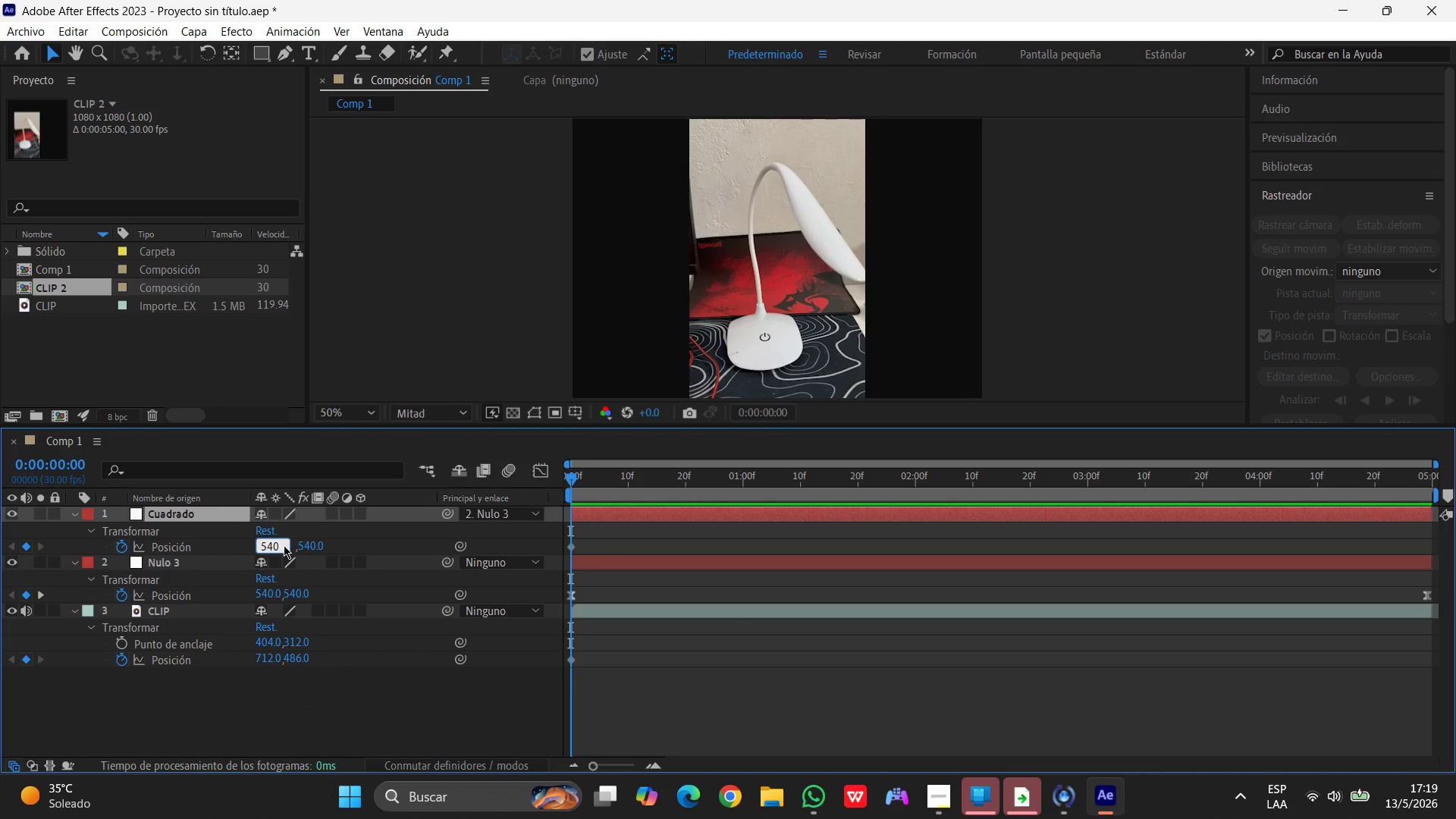 
key(Enter)
 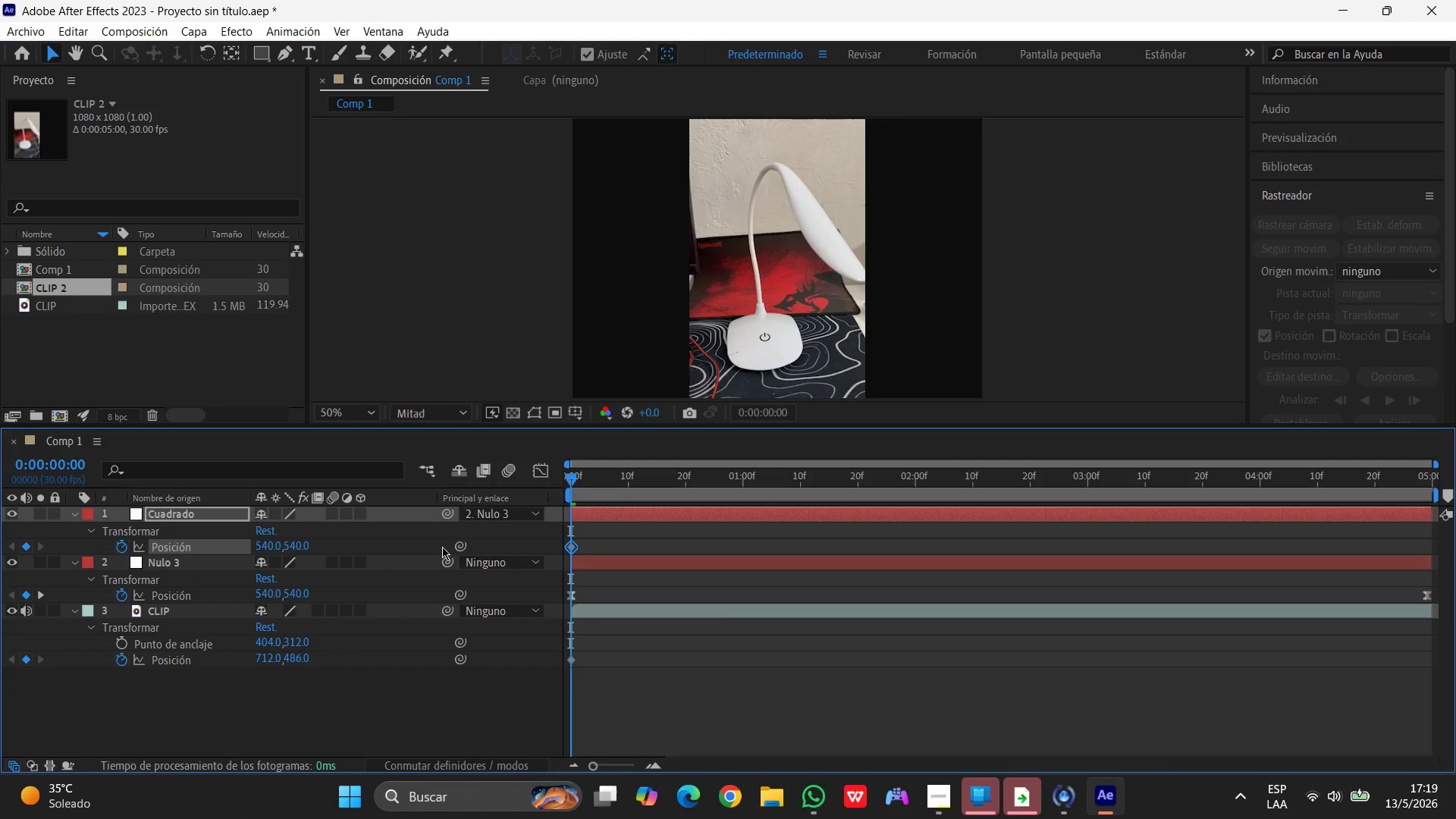 
left_click([175, 510])
 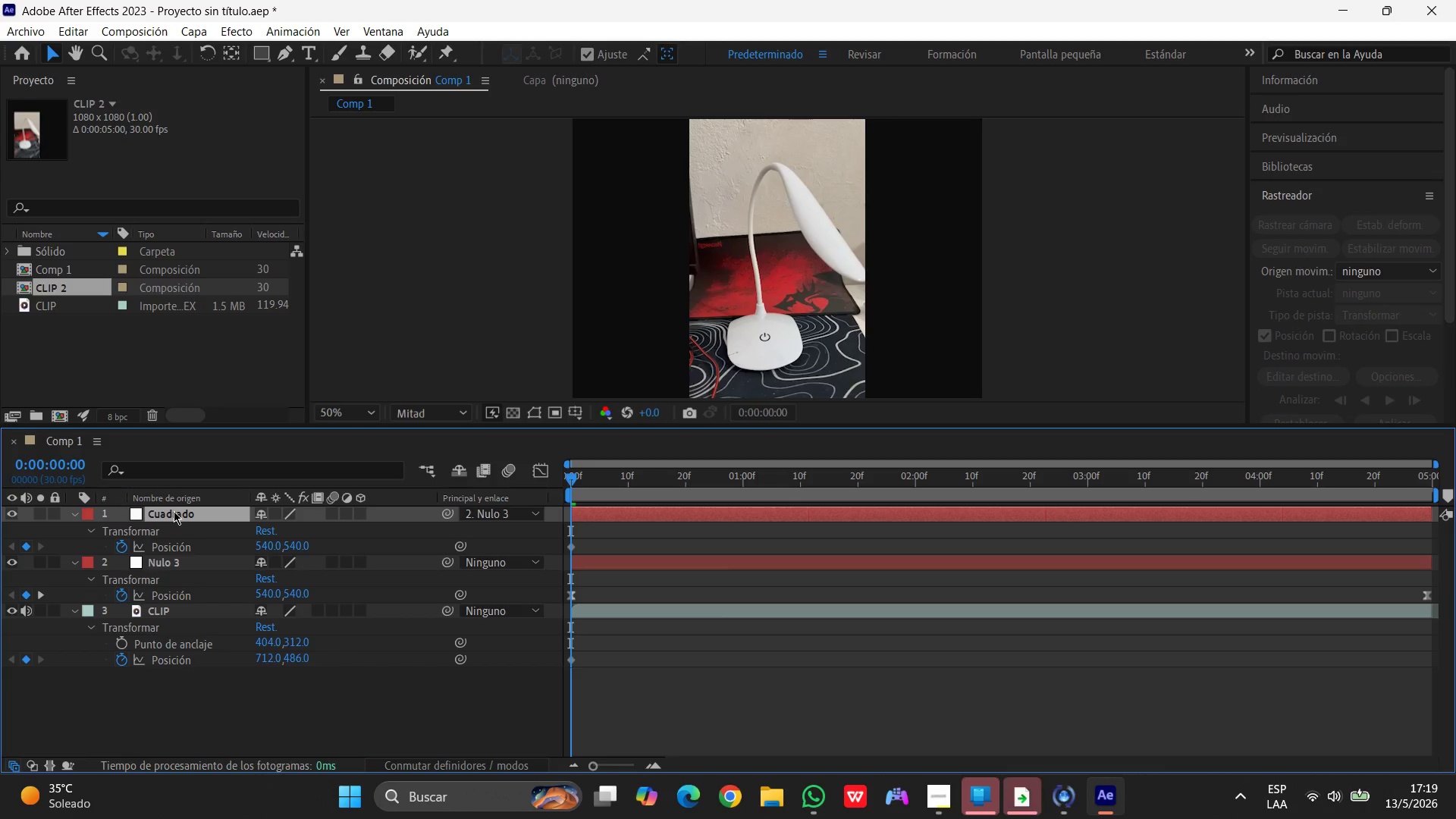 
key(S)
 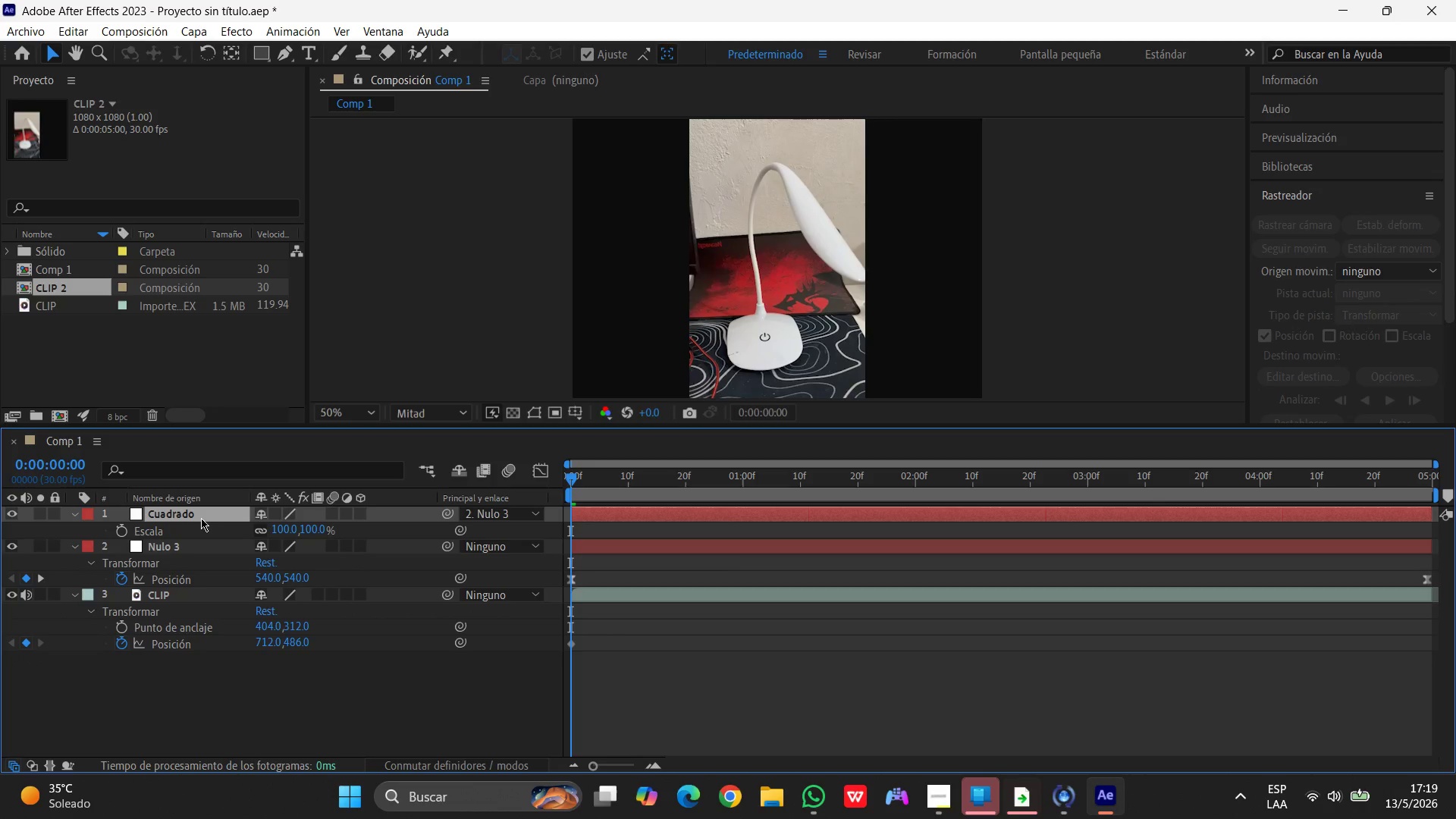 
left_click([182, 541])
 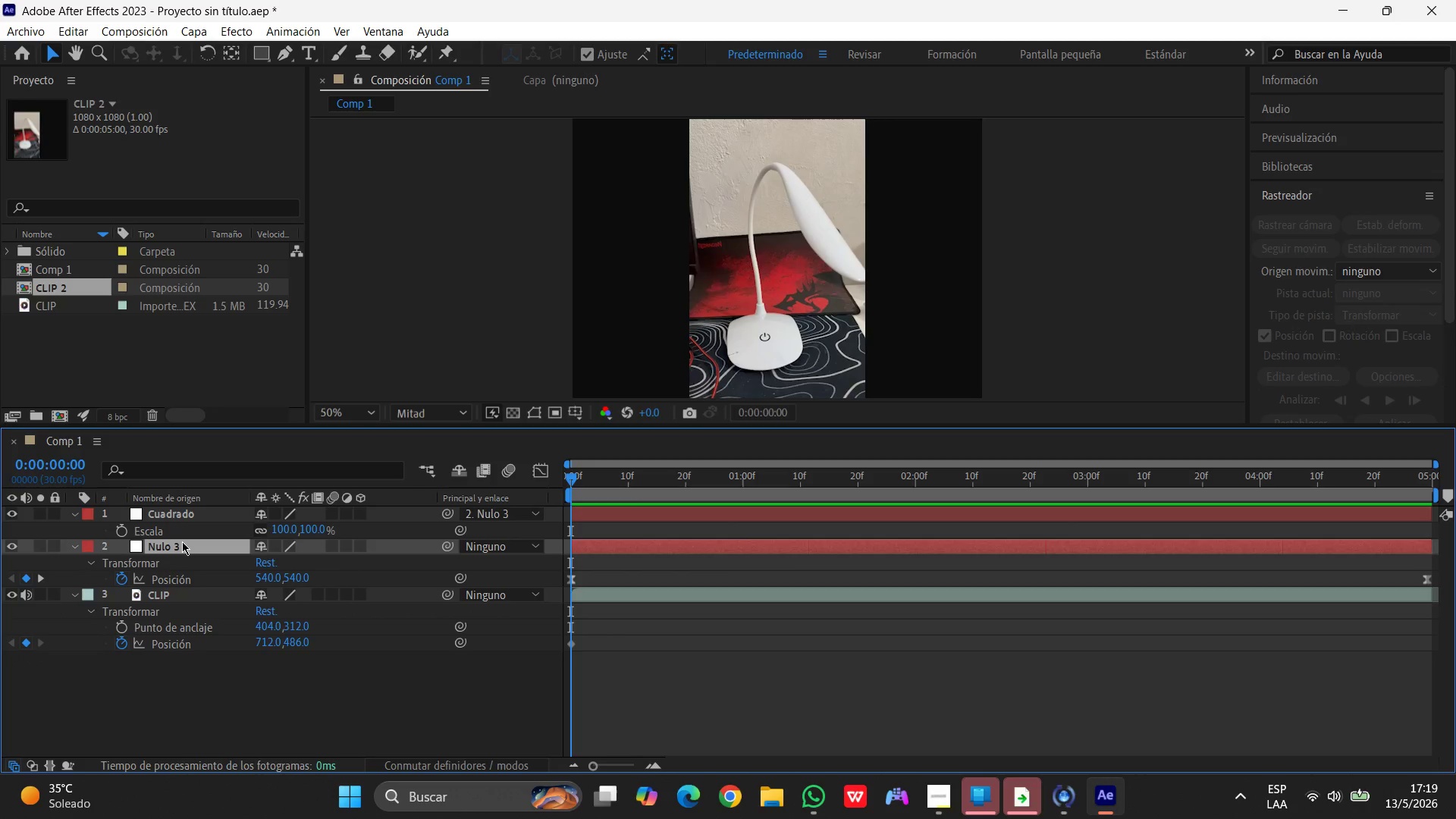 
type(pp)
 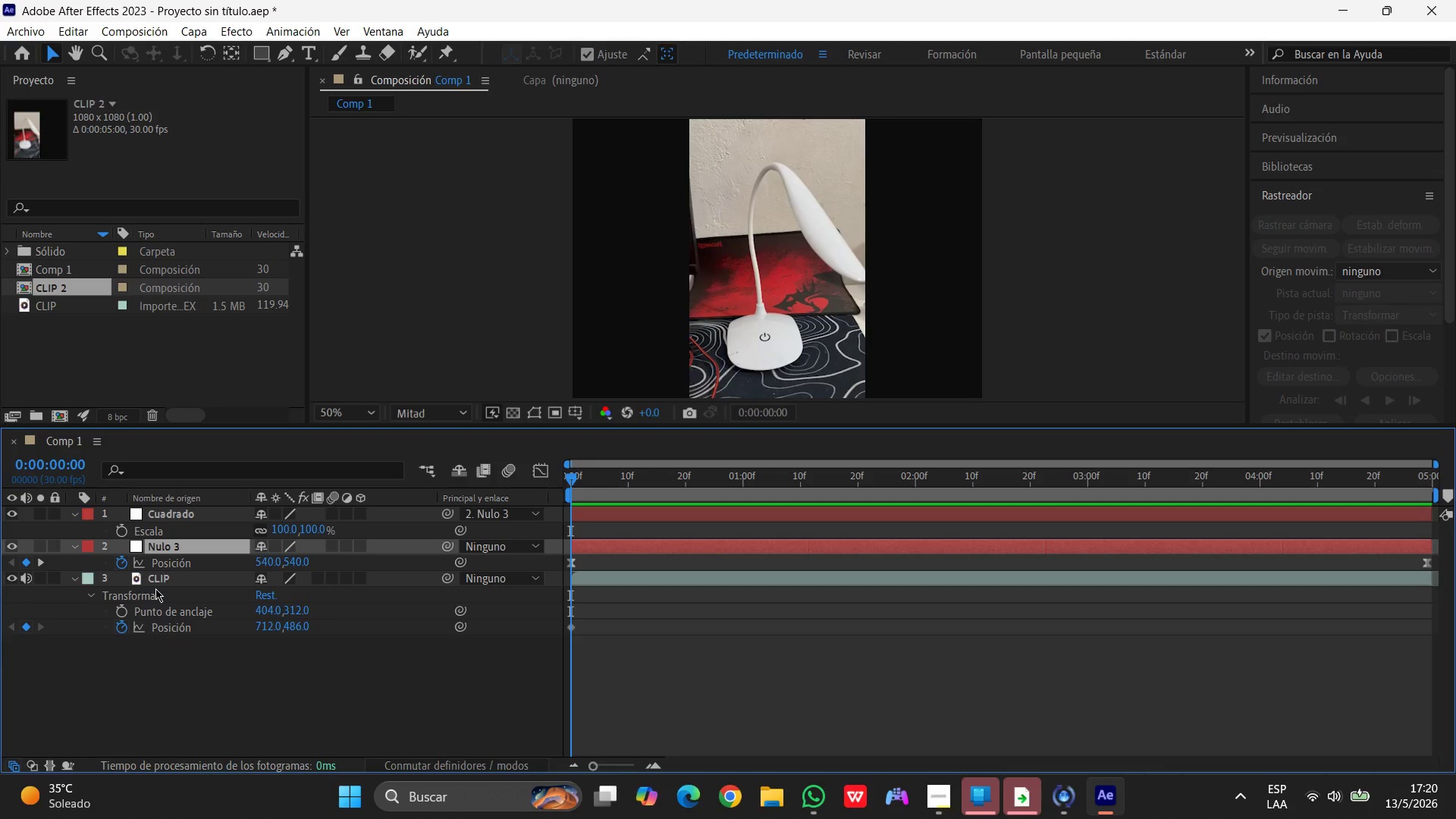 
wait(14.56)
 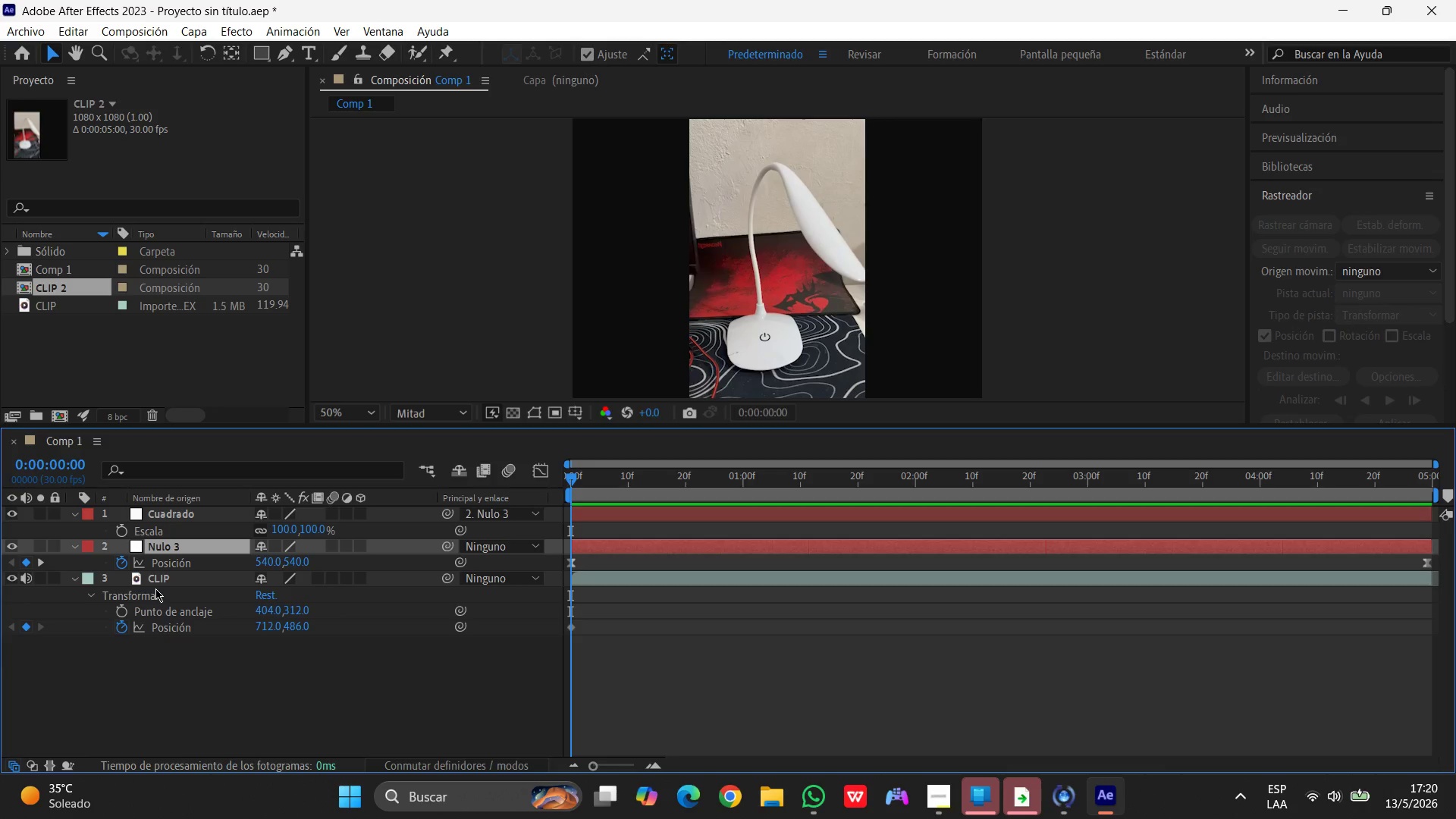 
left_click([187, 544])
 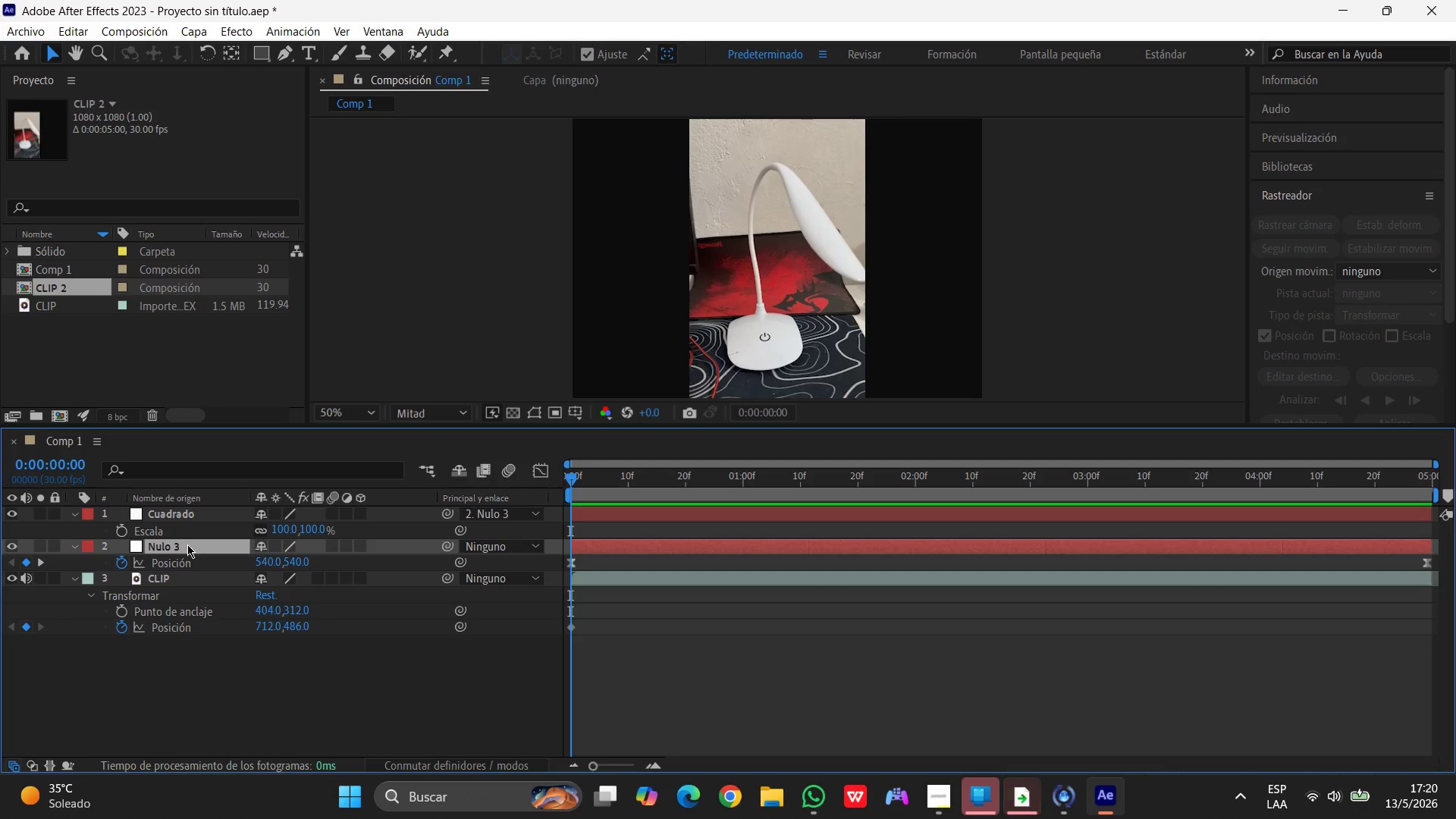 
key(T)
 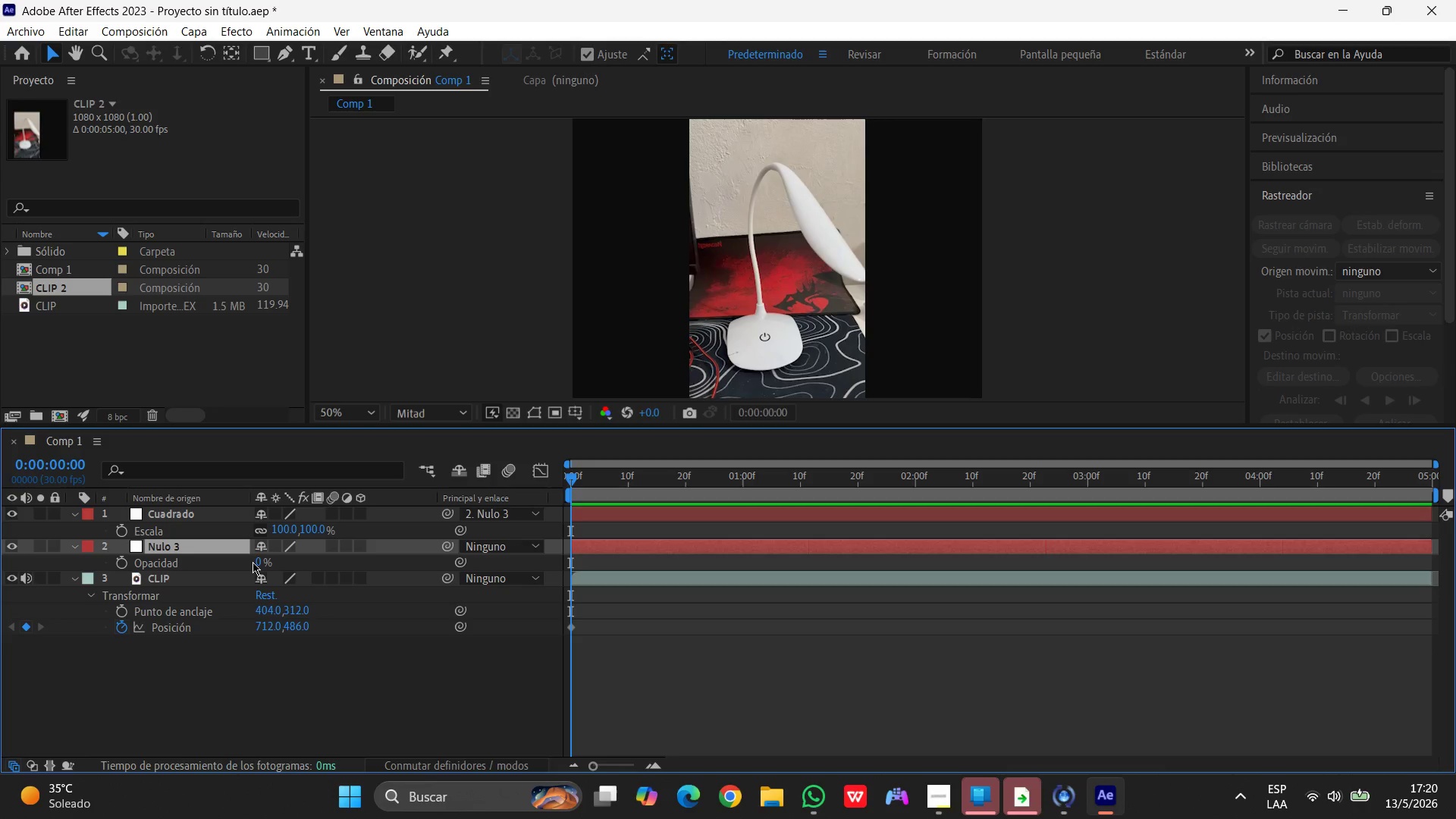 
left_click([259, 560])
 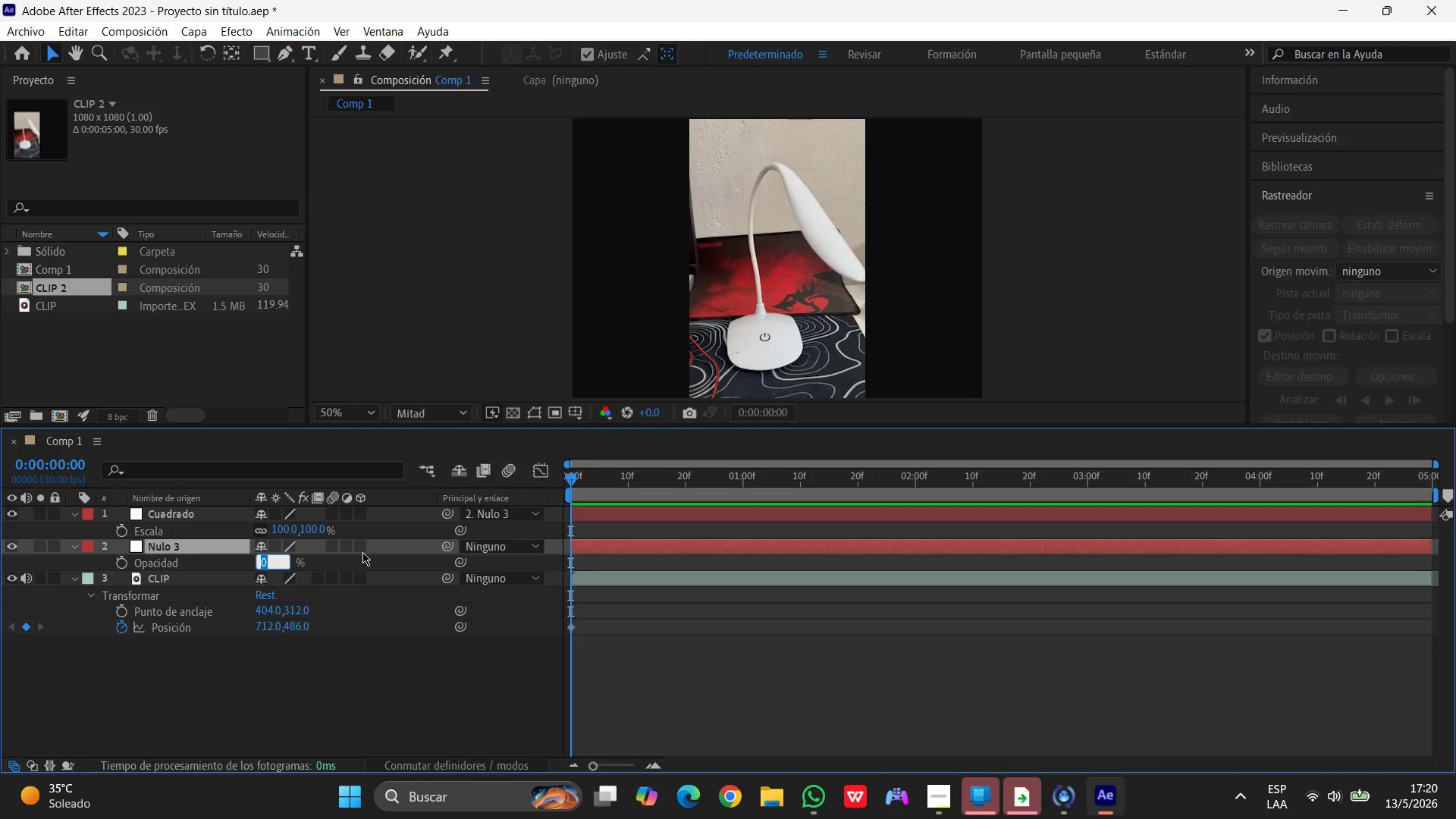 
key(Numpad1)
 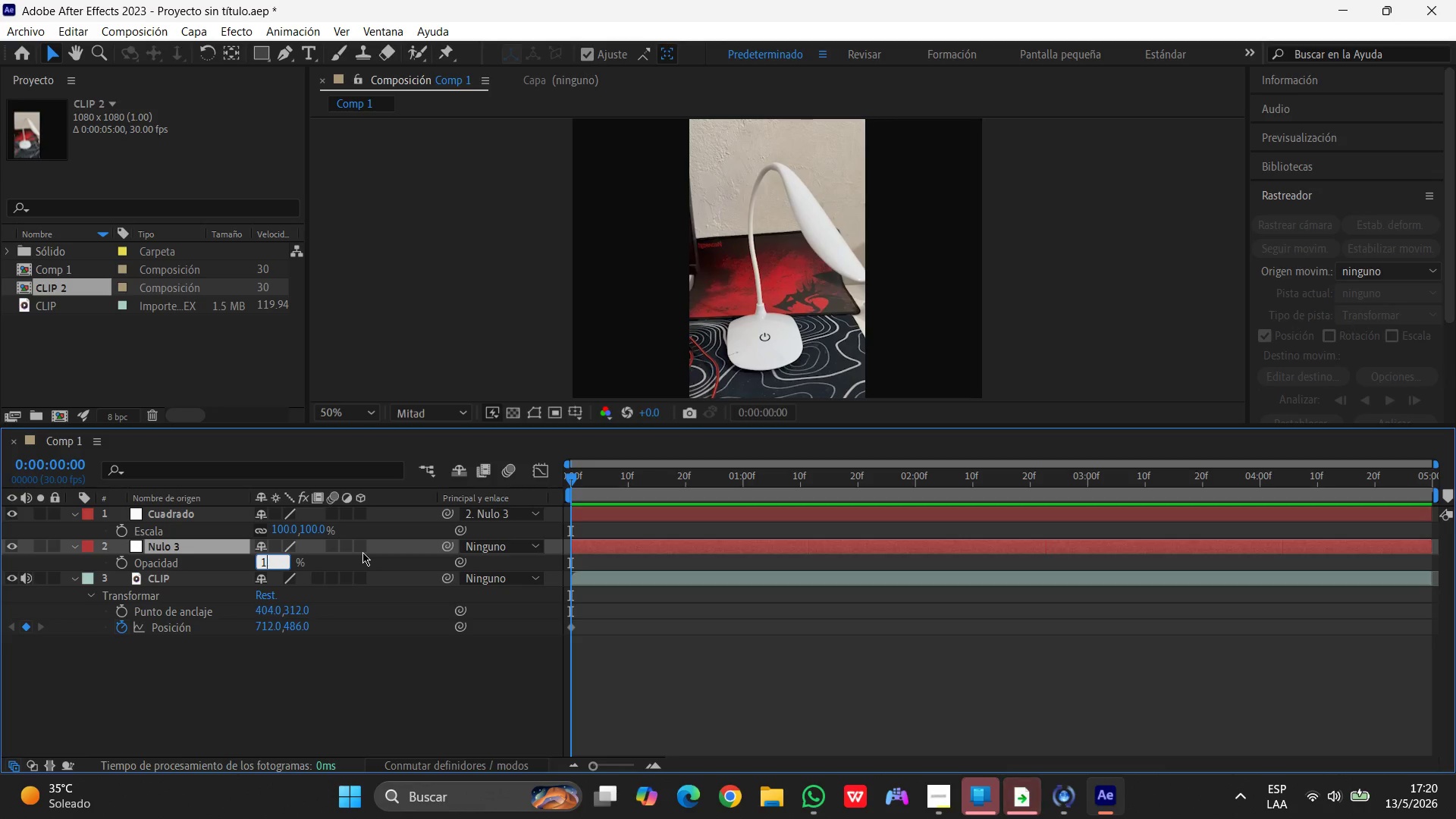 
key(Numpad0)
 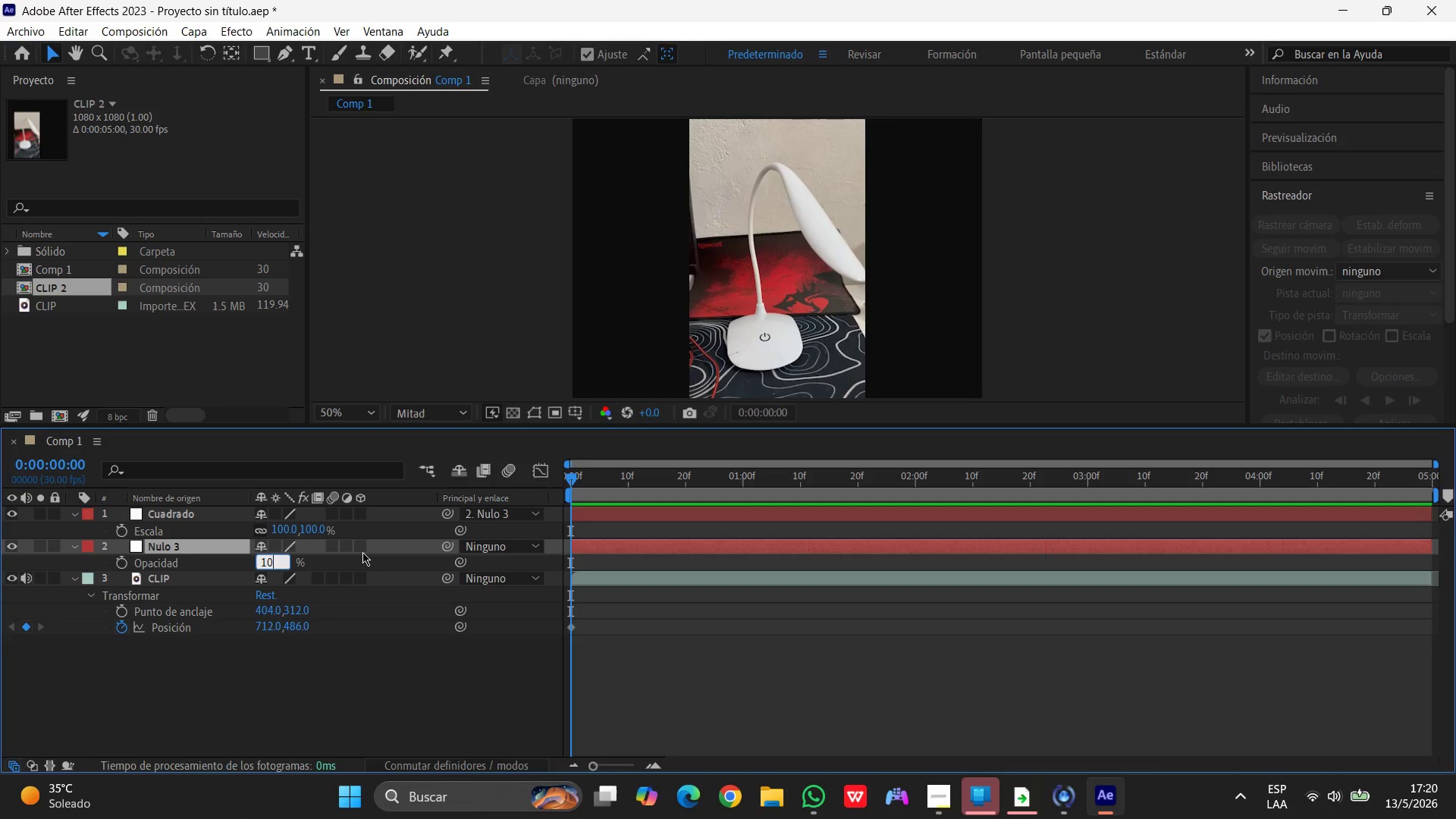 
key(Numpad0)
 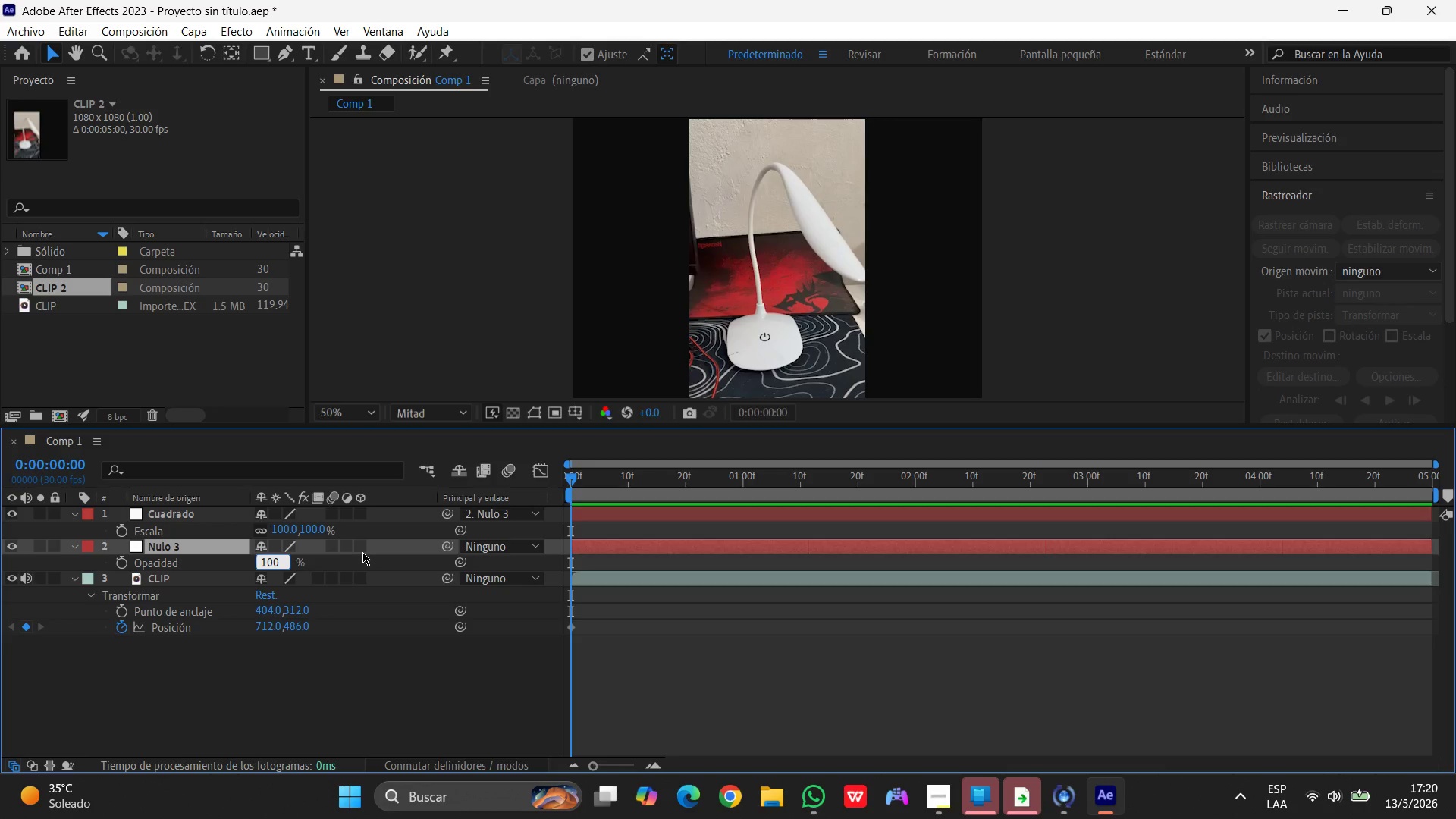 
key(Enter)
 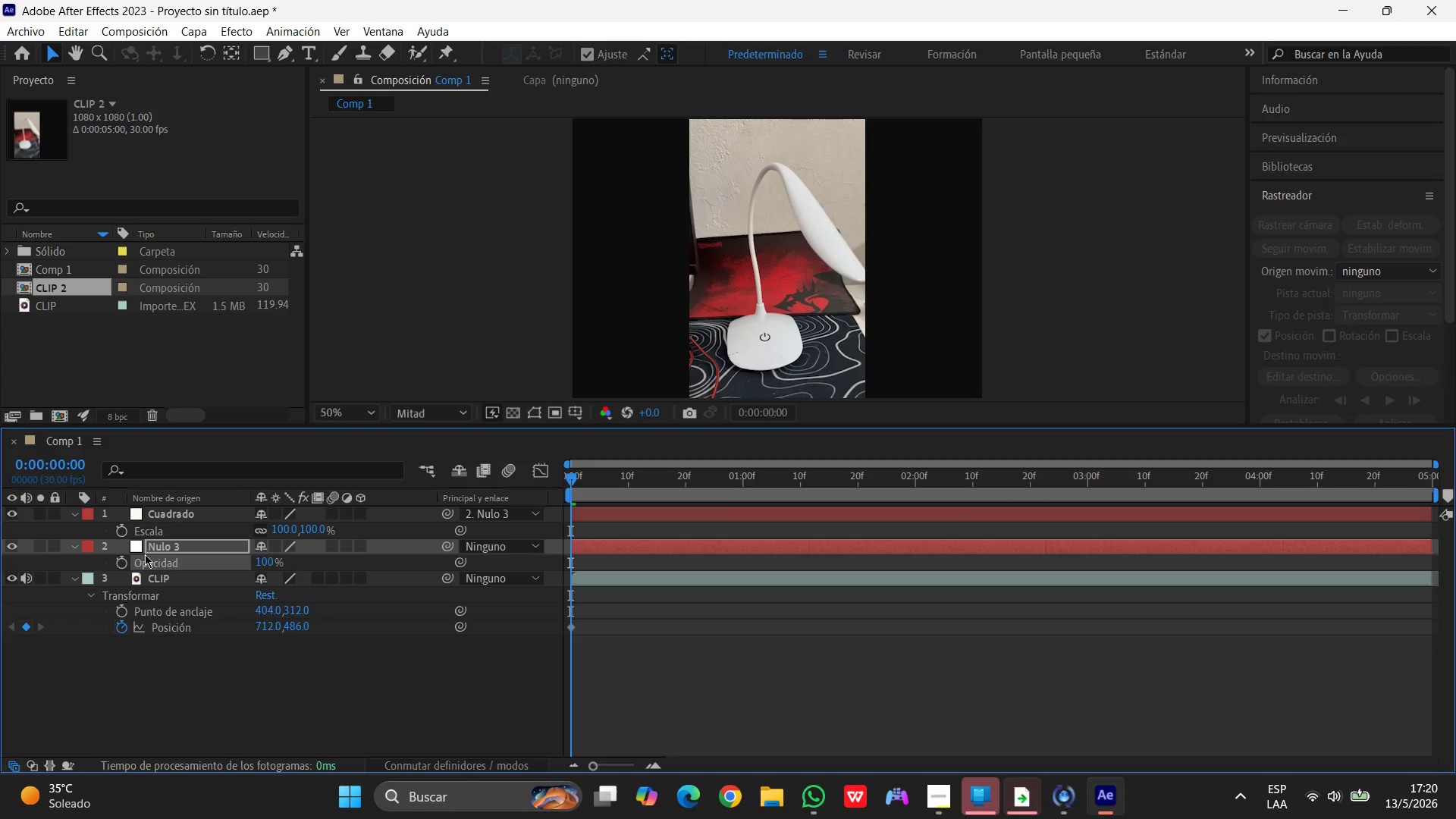 
left_click([117, 563])
 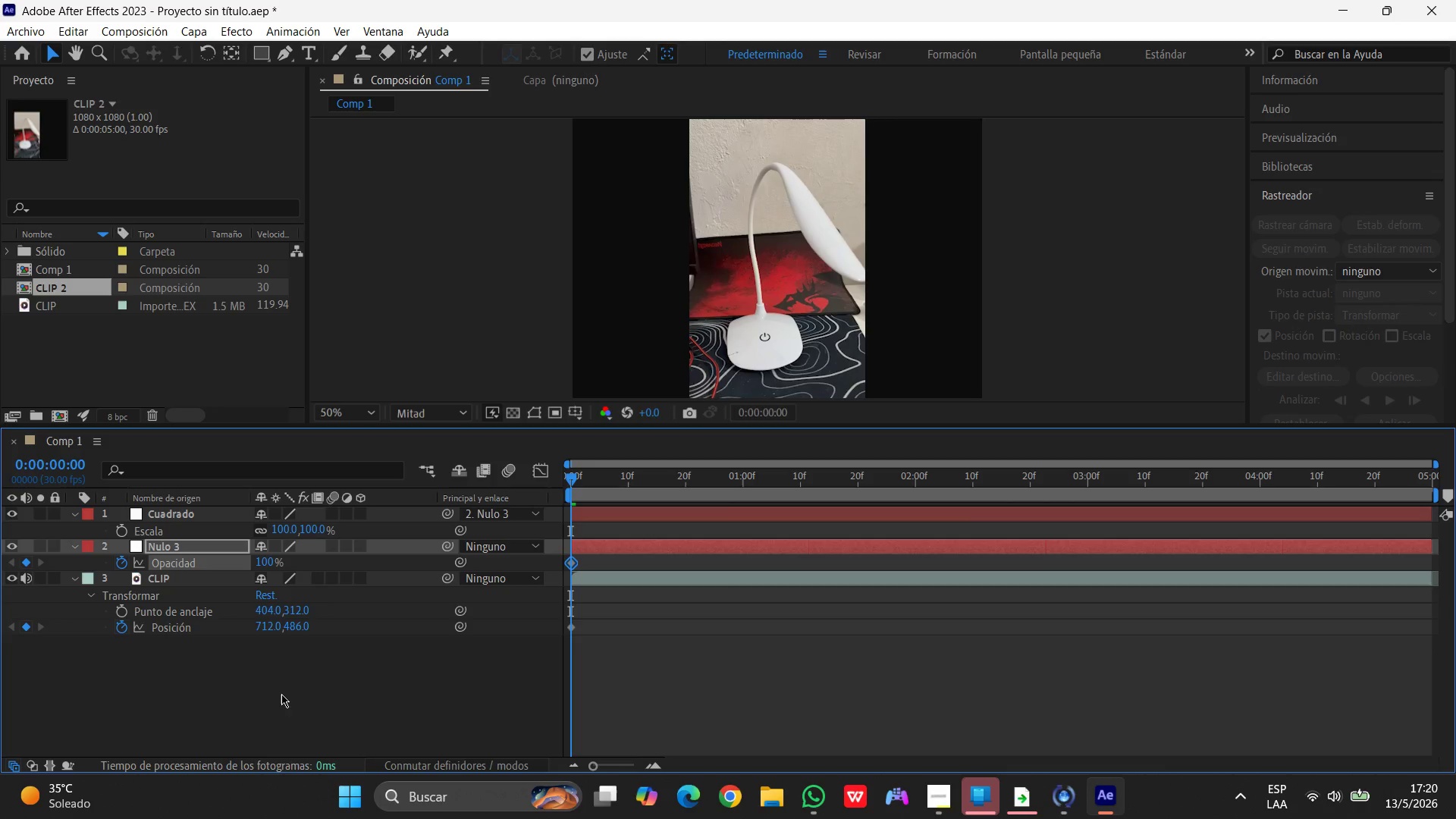 
left_click_drag(start_coordinate=[567, 475], to_coordinate=[557, 475])
 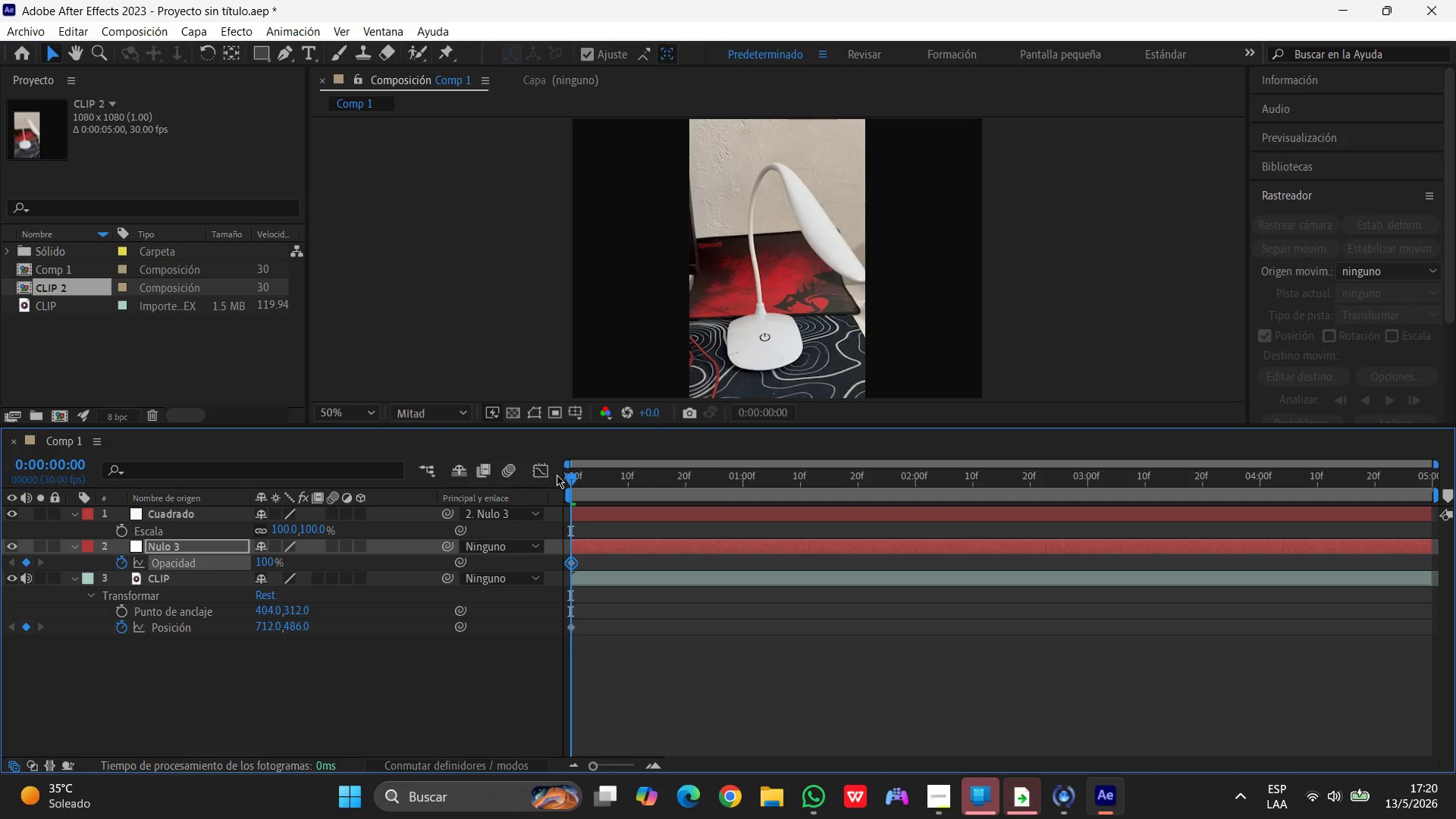 
key(Space)
 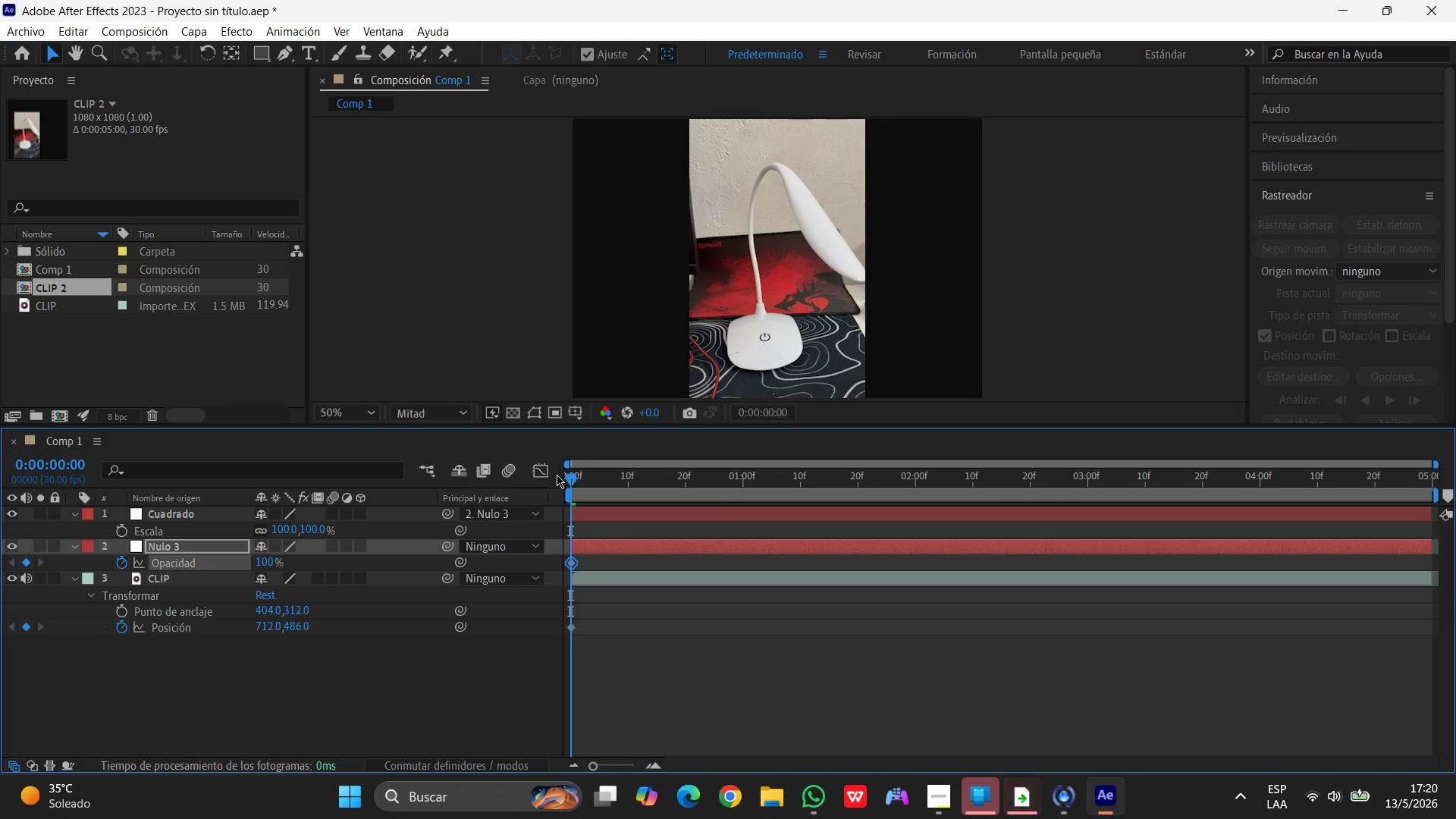 
key(V)
 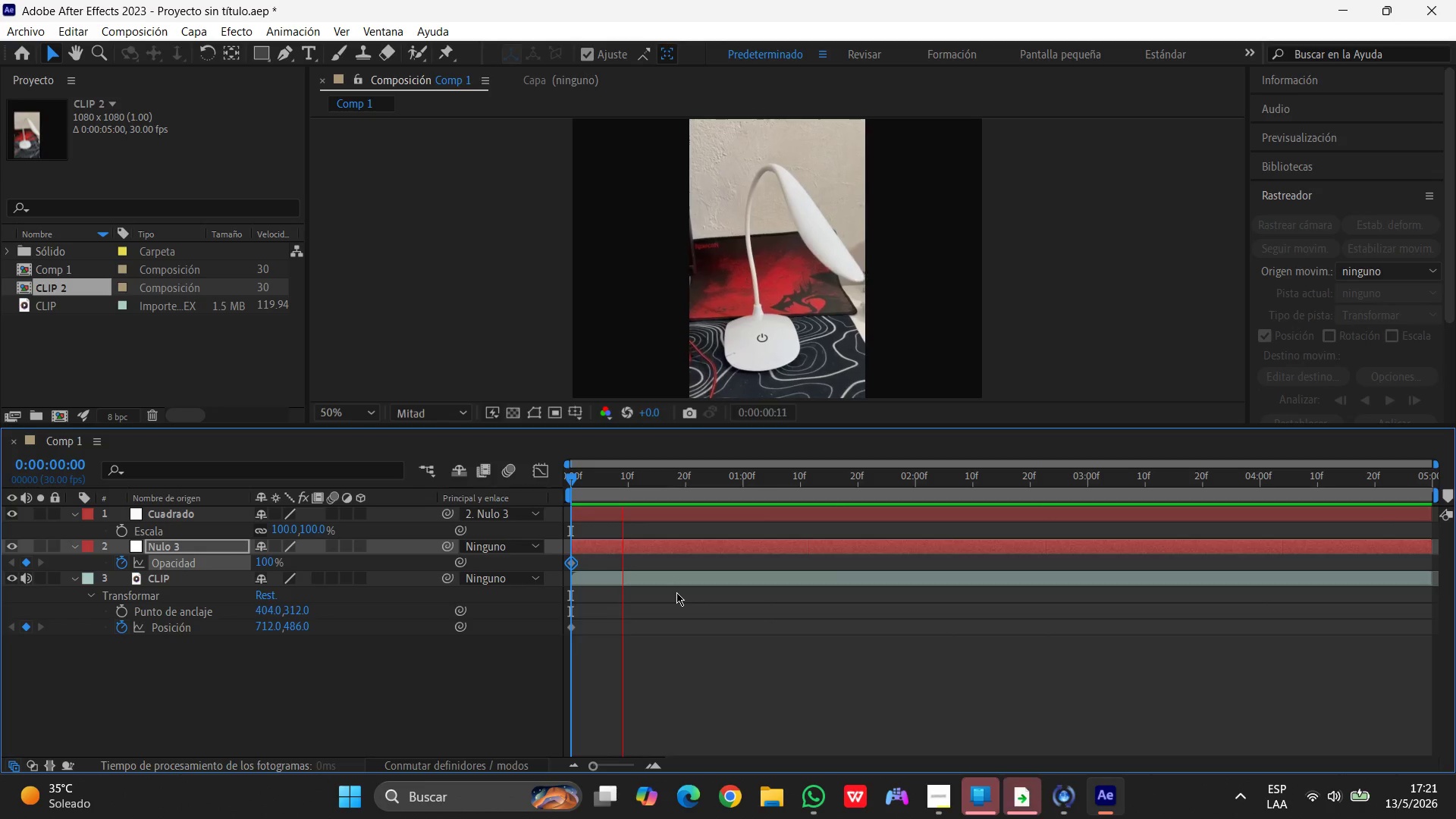 
wait(45.58)
 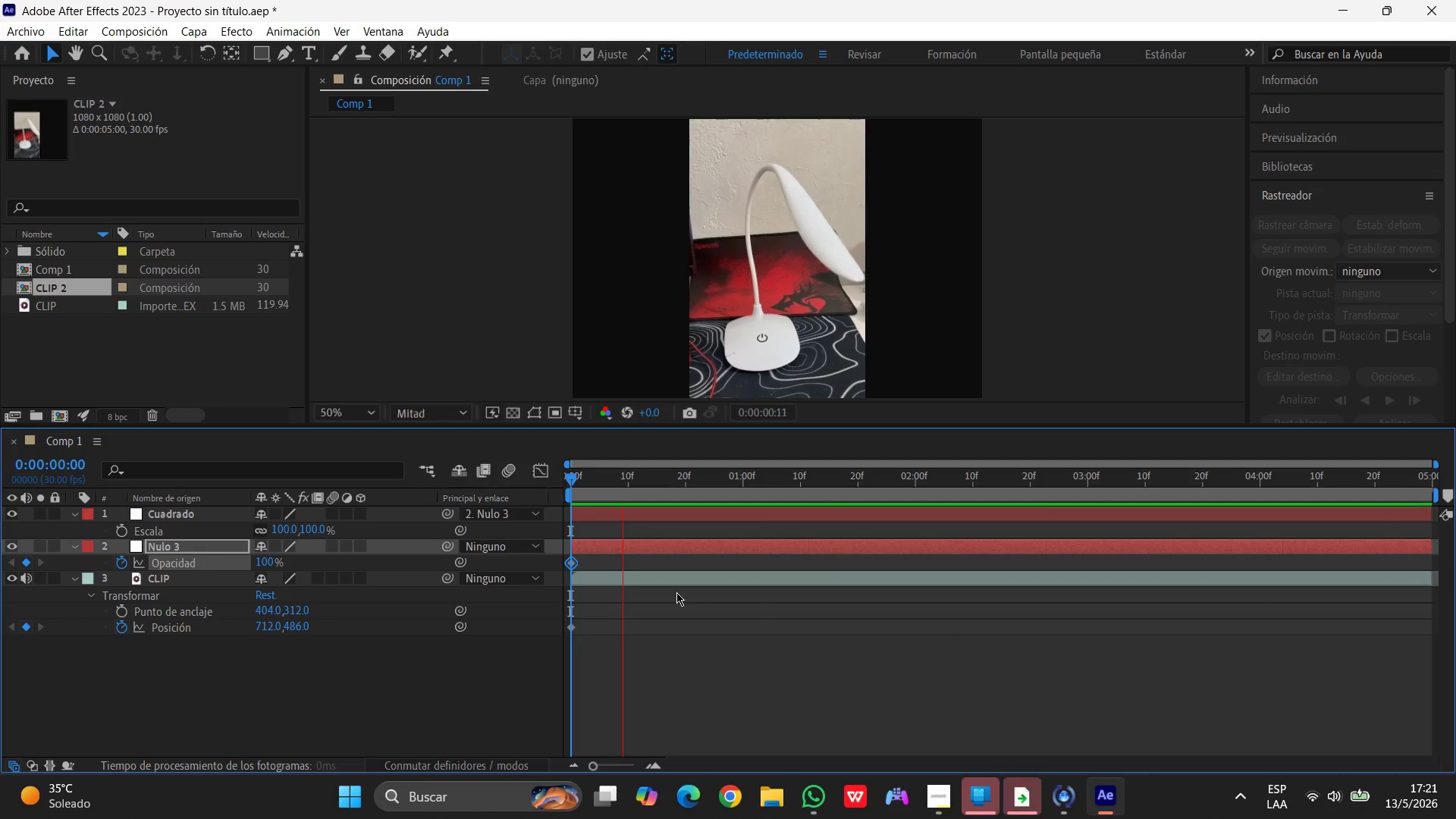 
left_click([950, 808])